 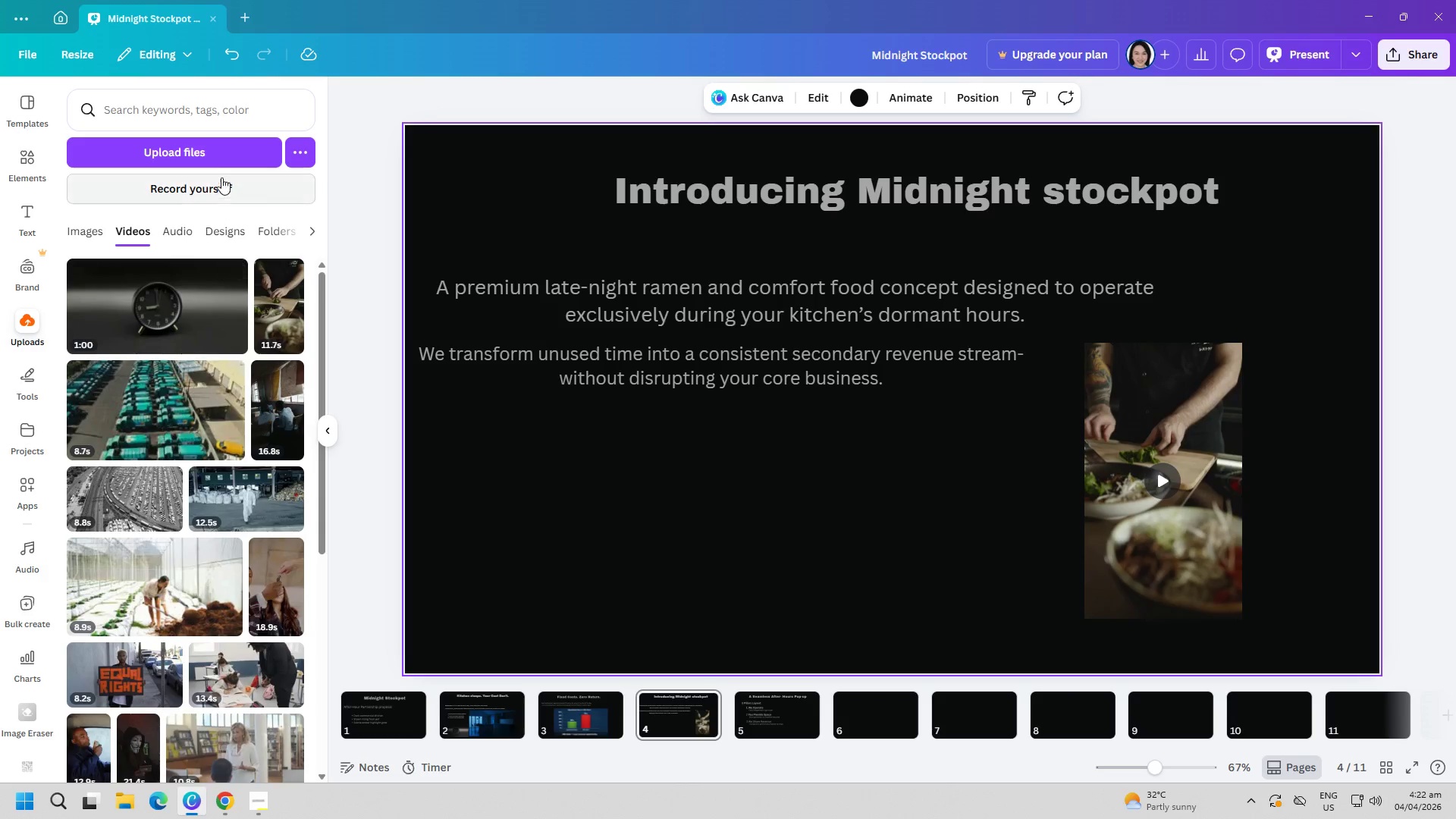 
left_click([199, 149])
 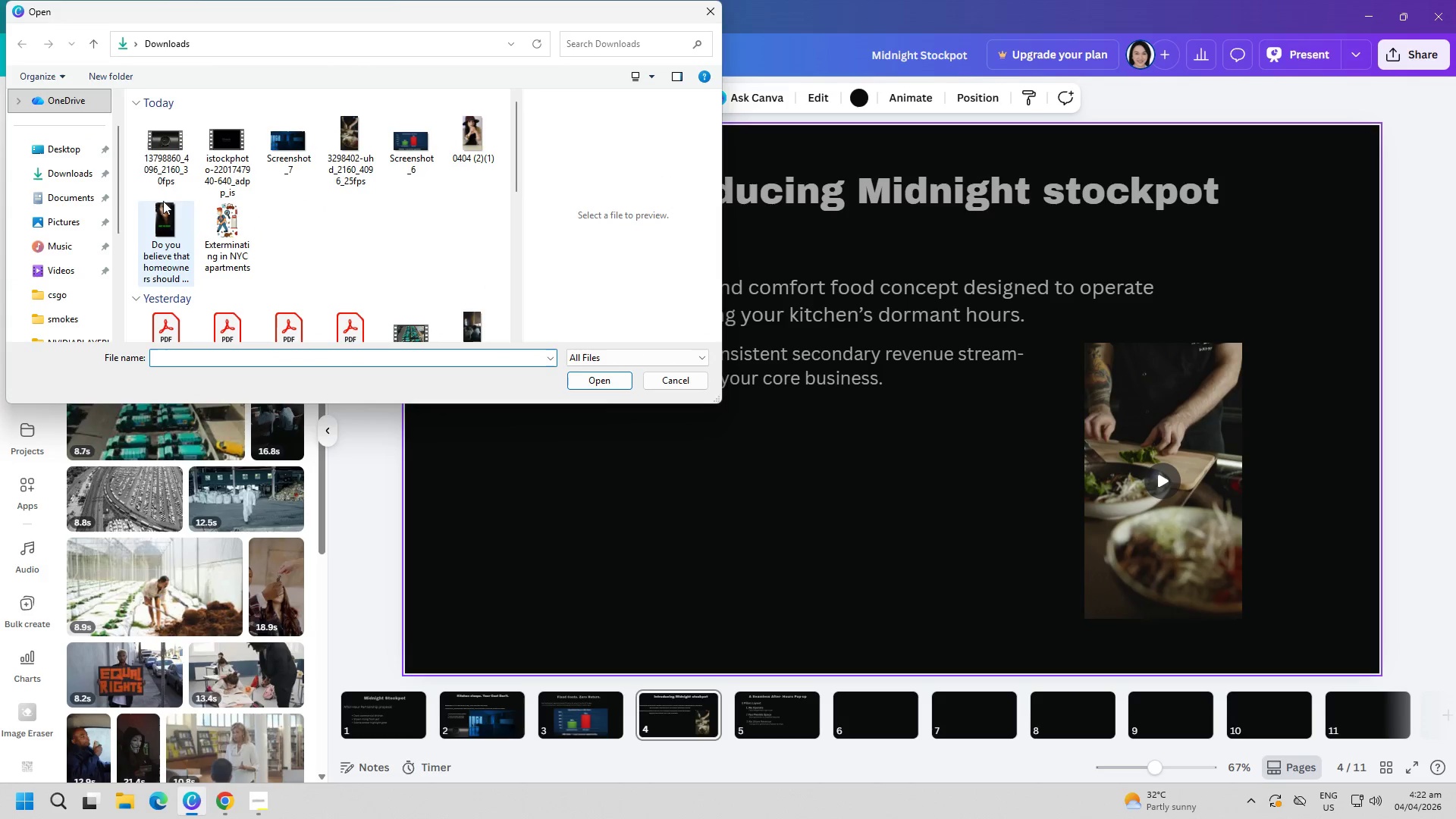 
double_click([170, 150])
 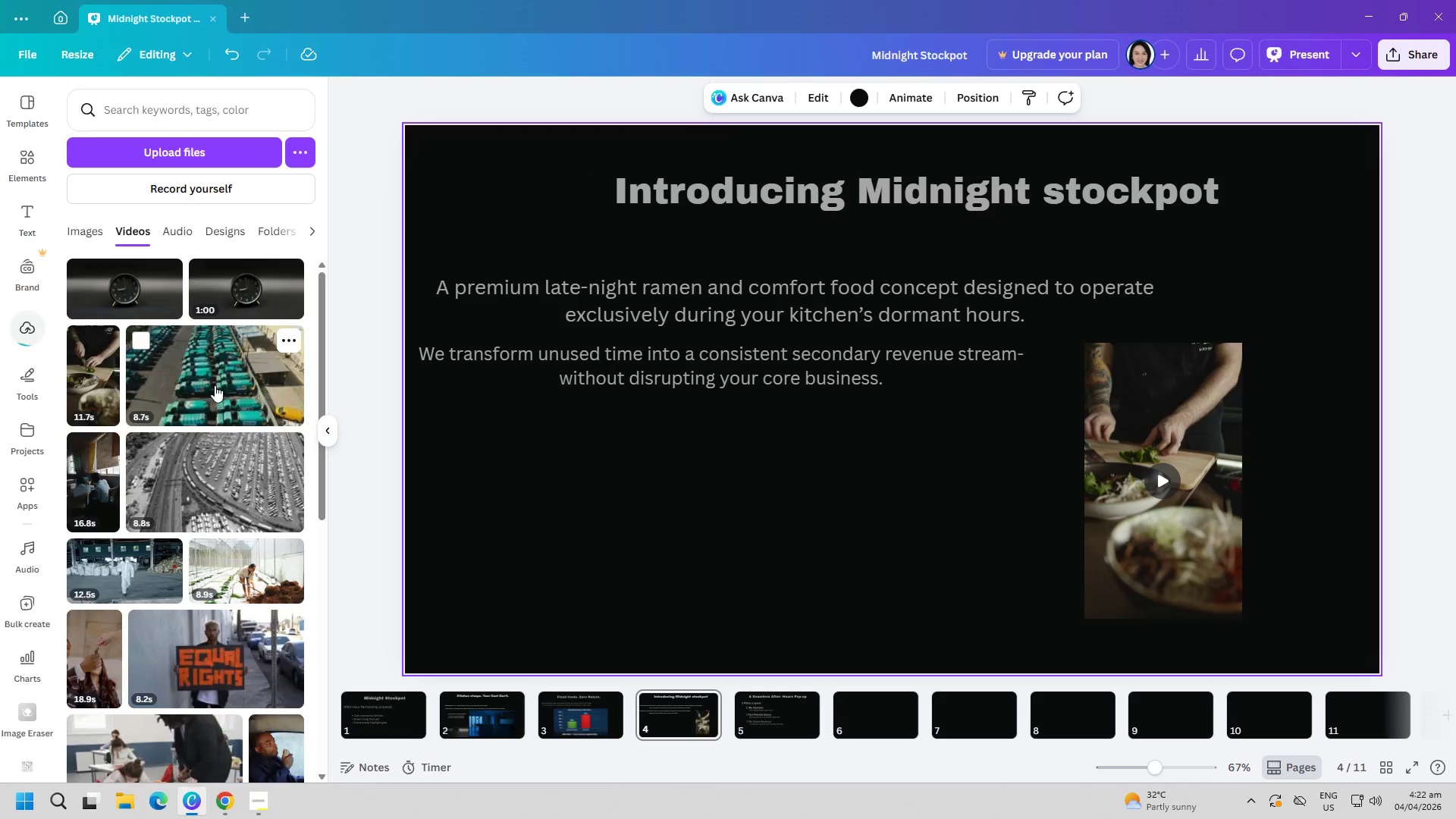 
left_click([131, 281])
 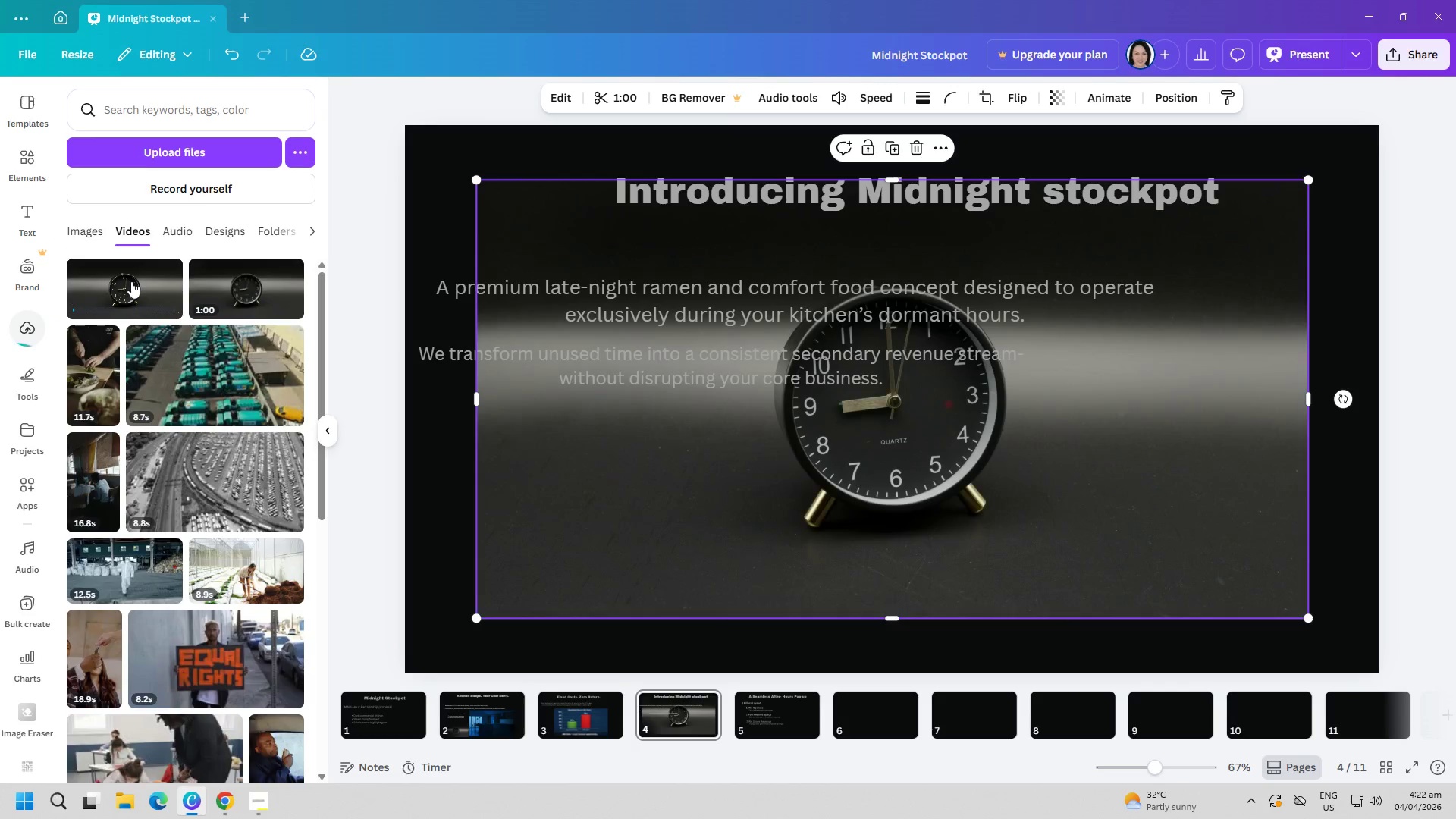 
key(Delete)
 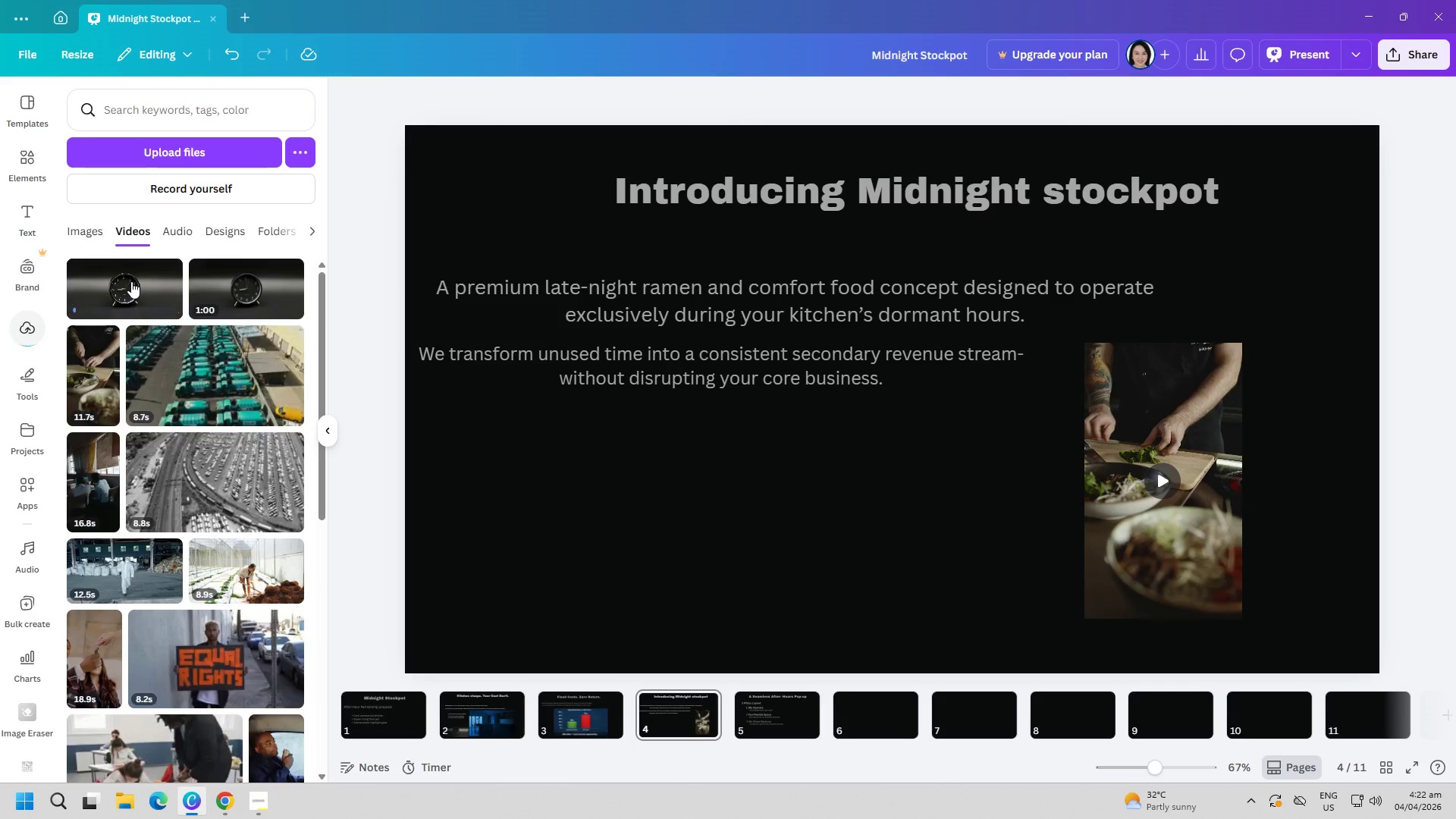 
left_click([131, 281])
 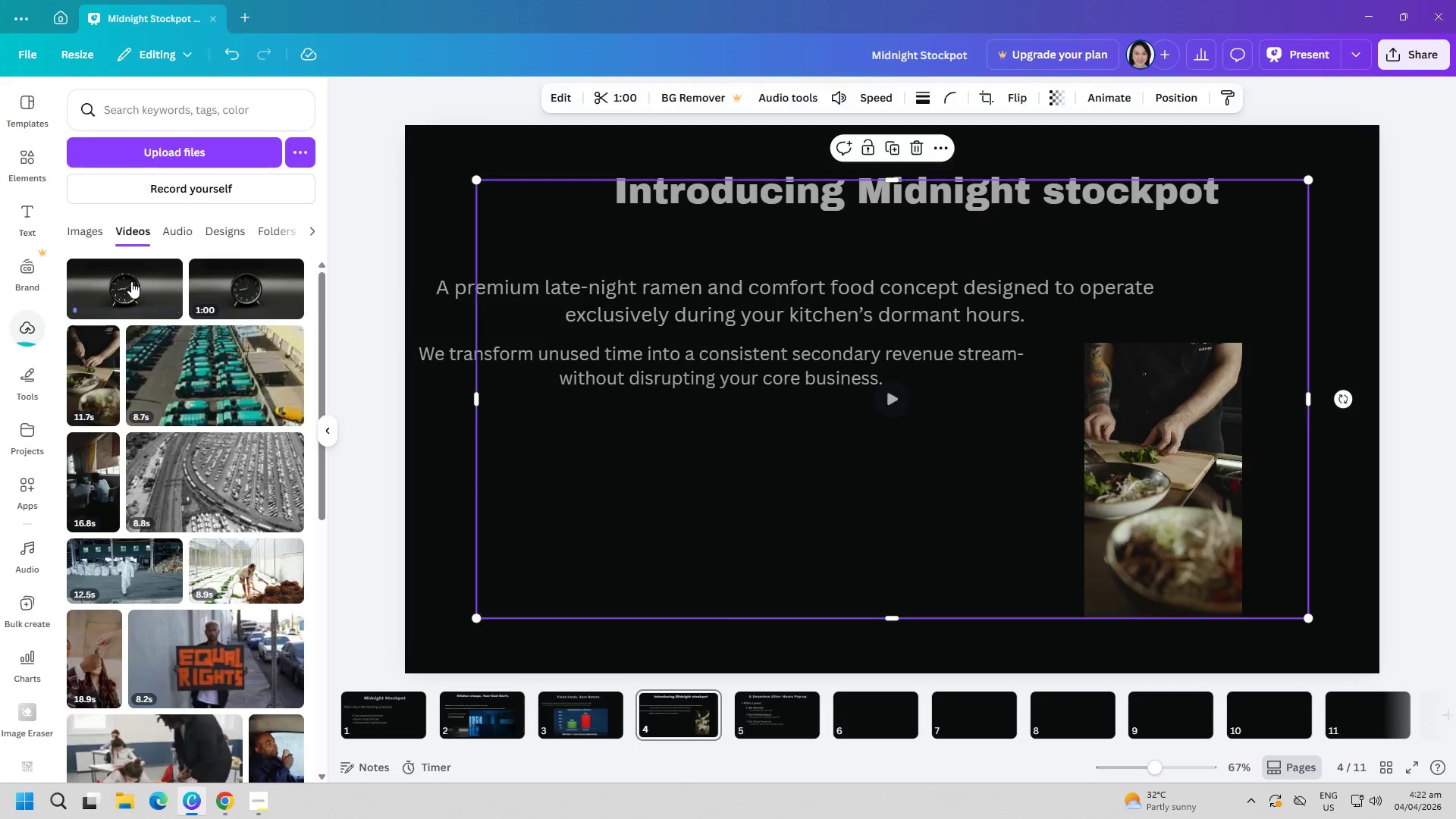 
key(Delete)
 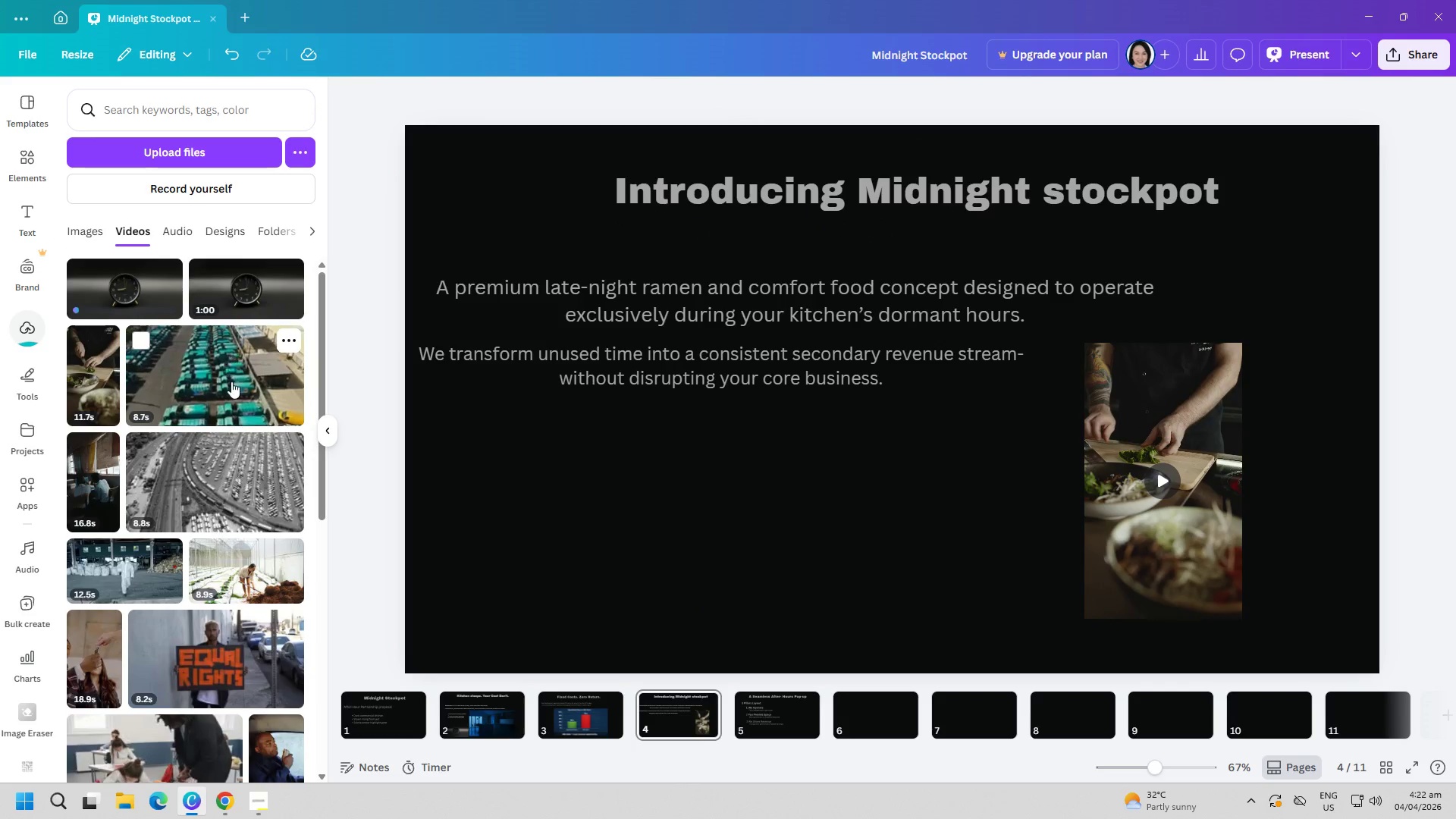 
right_click([123, 283])
 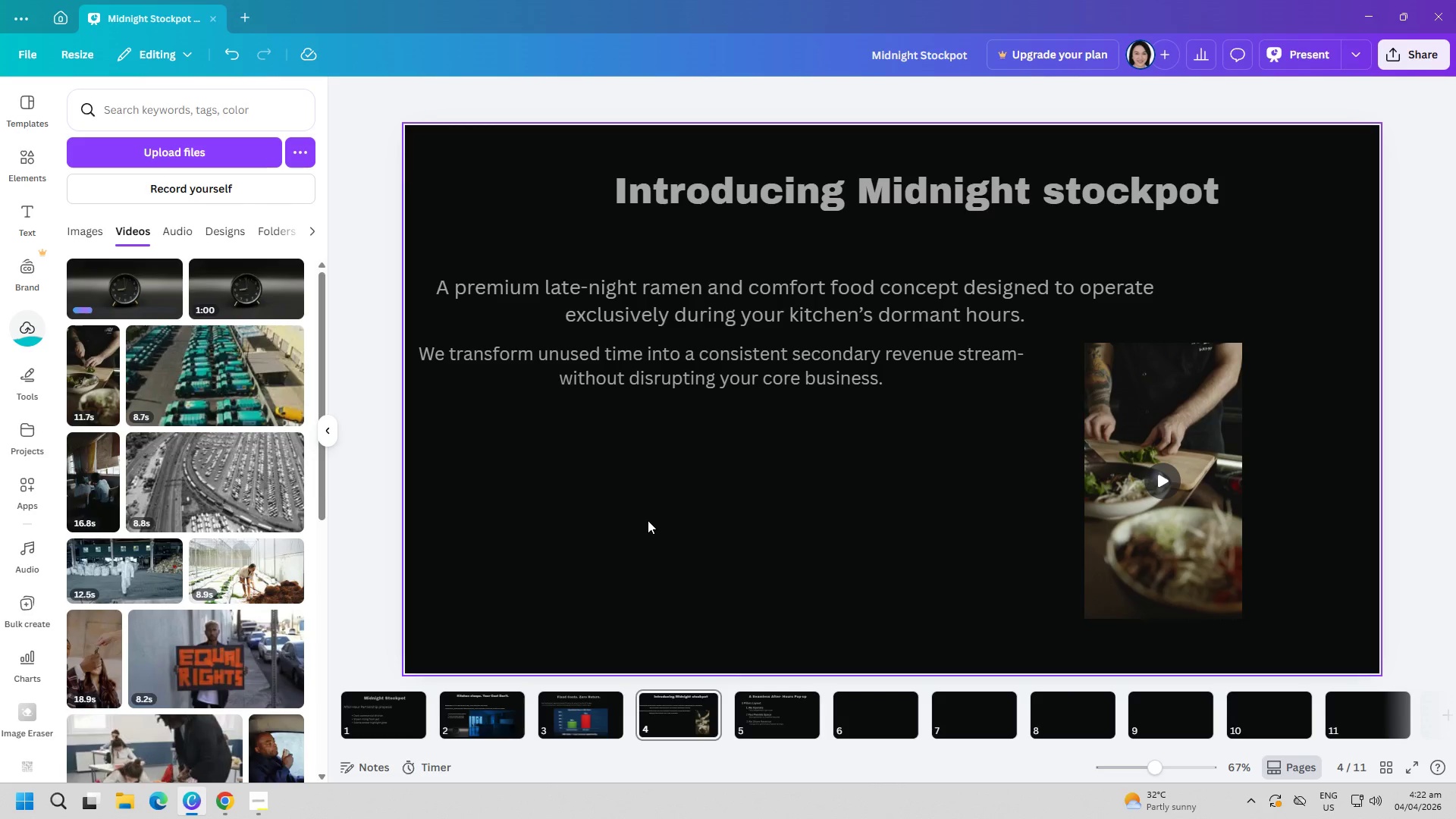 
wait(11.64)
 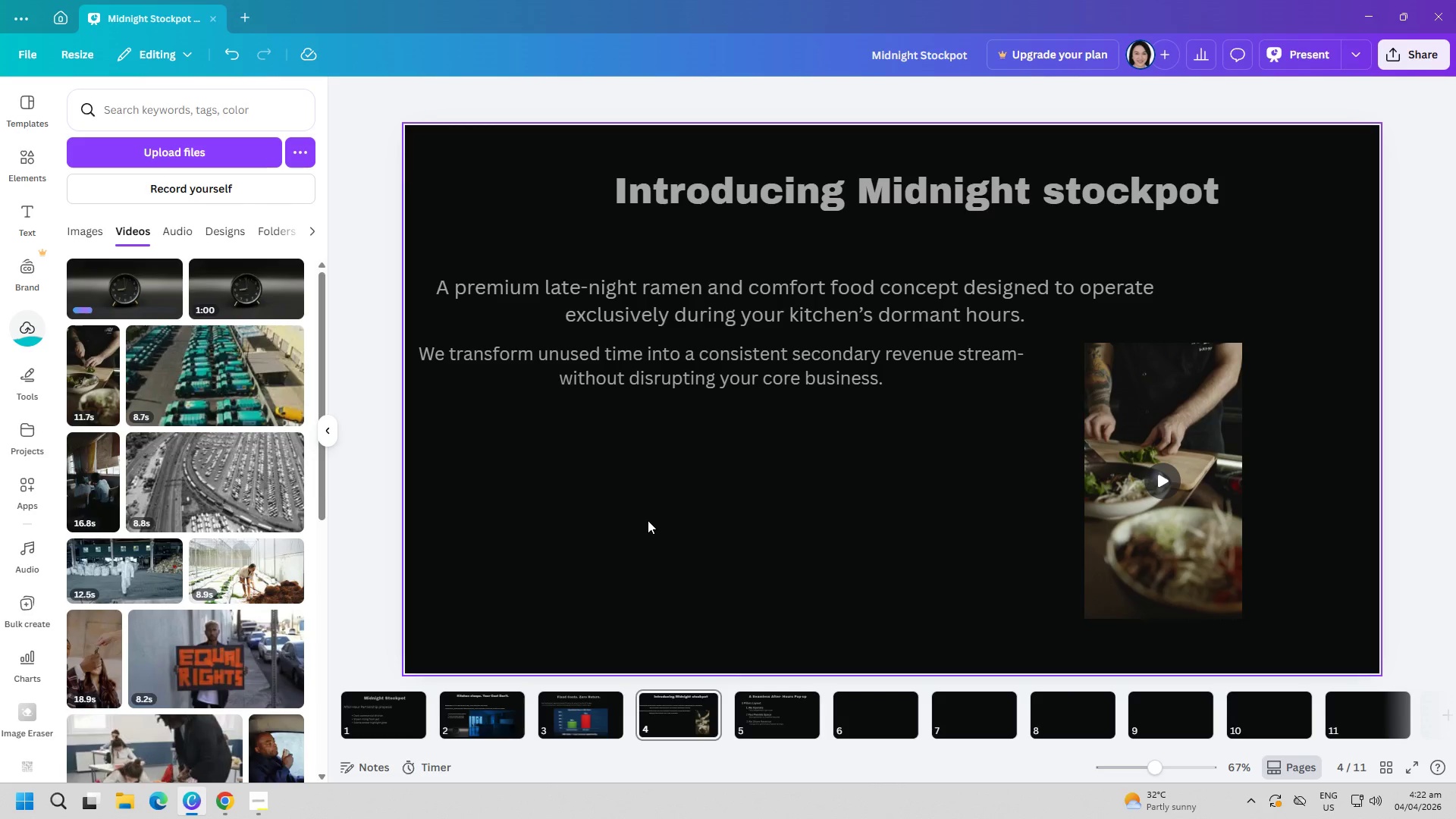 
left_click_drag(start_coordinate=[1170, 518], to_coordinate=[1187, 522])
 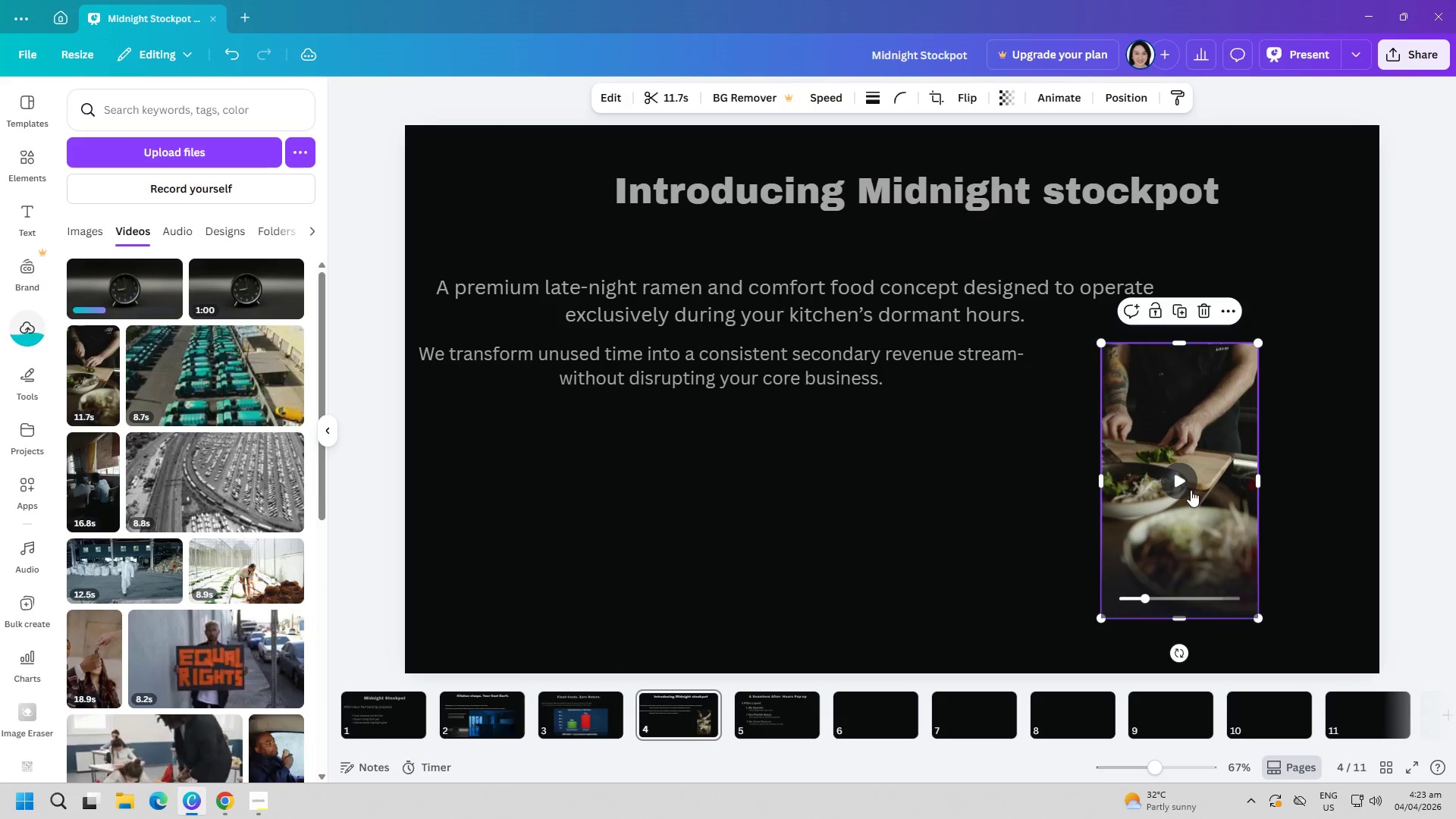 
left_click([1192, 488])
 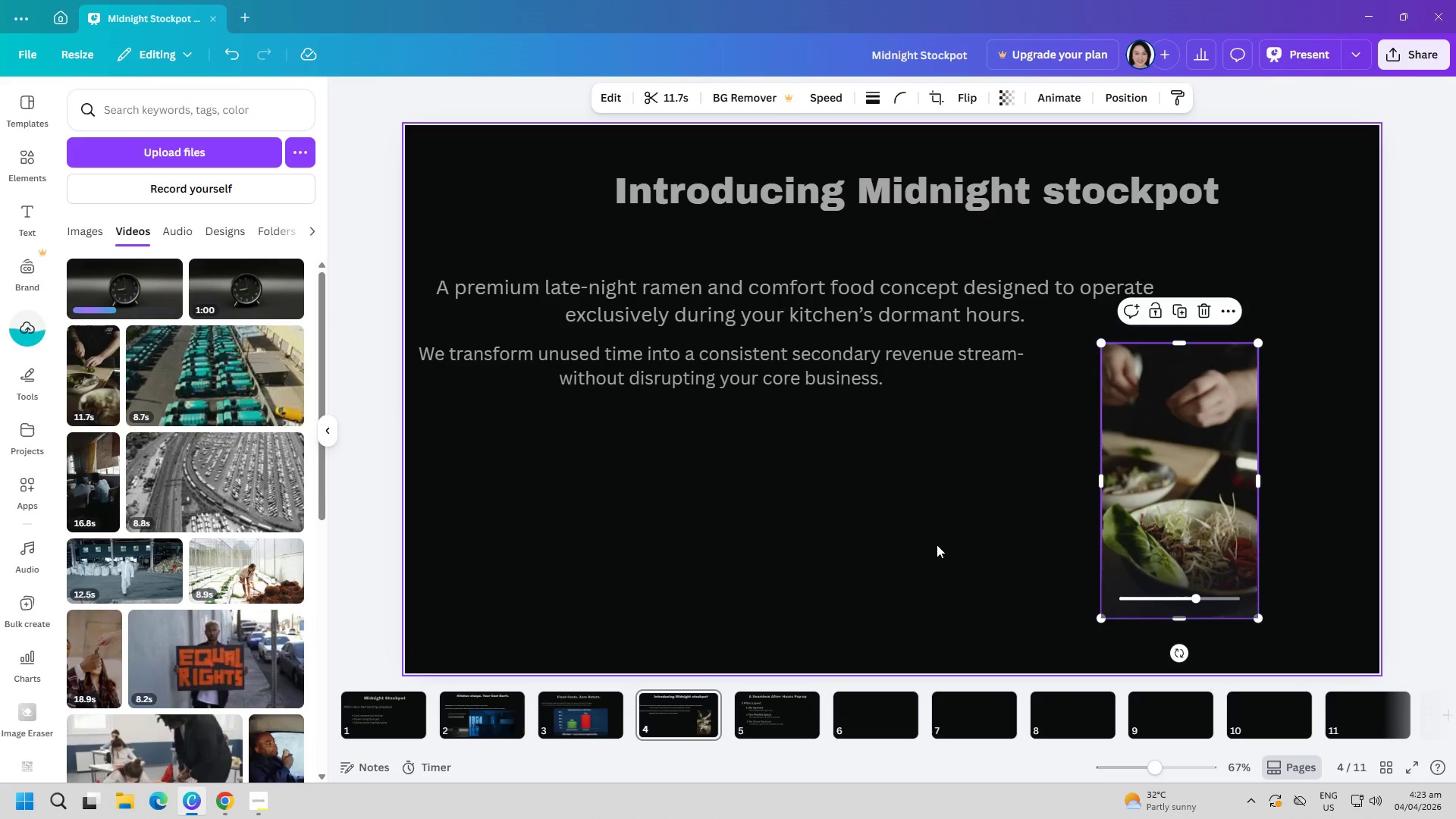 
wait(10.36)
 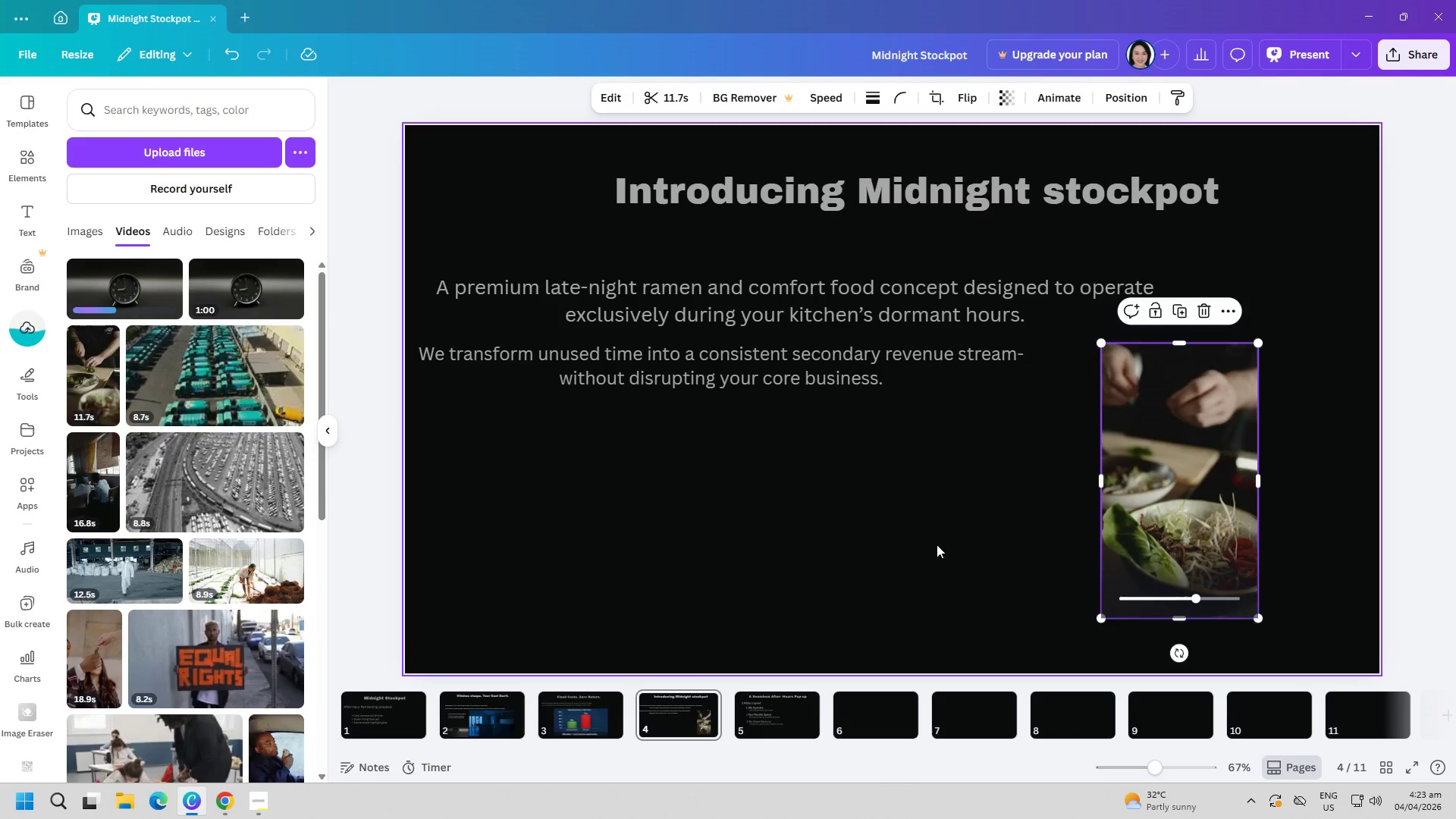 
left_click([237, 817])
 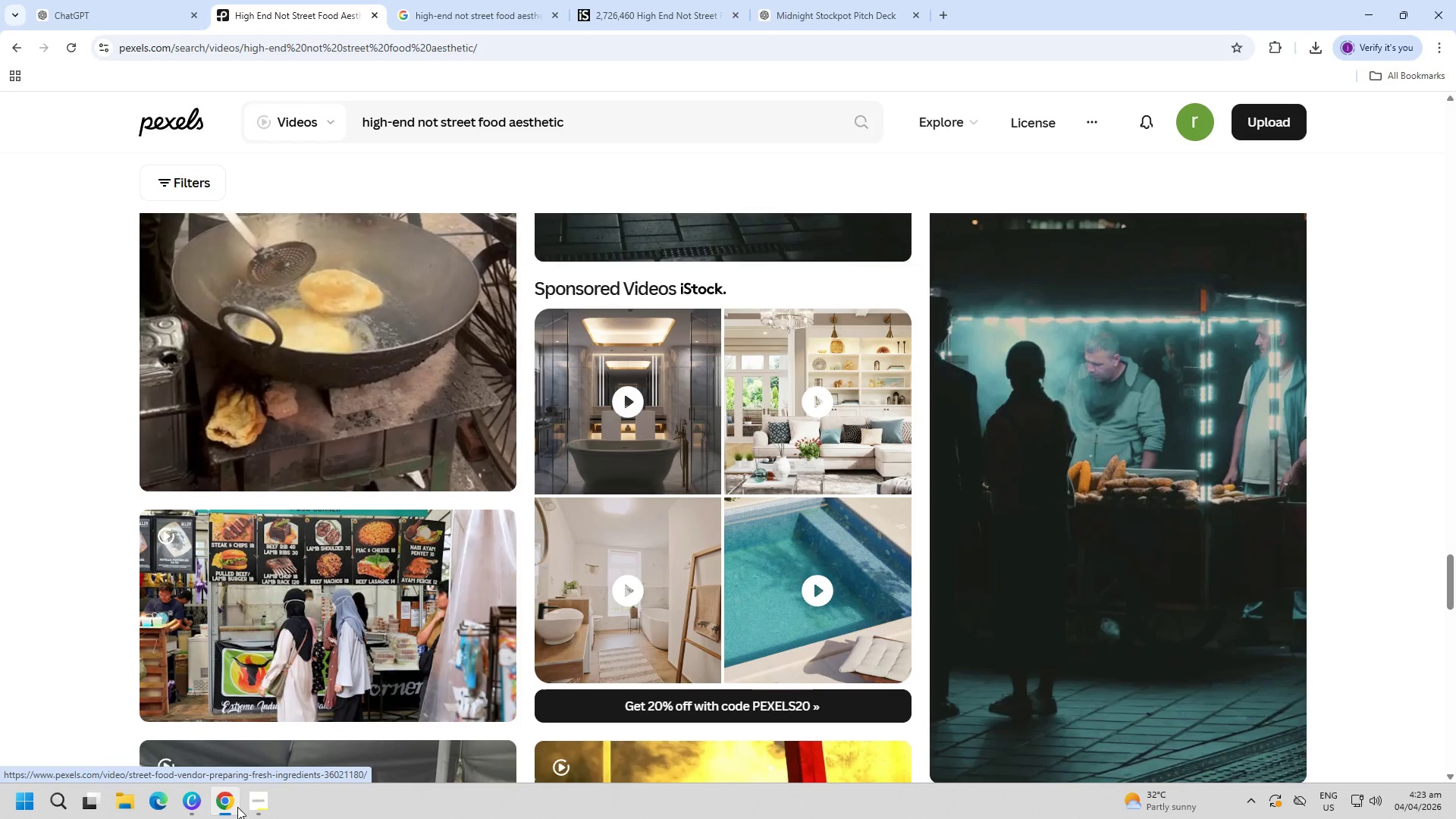 
scroll: coordinate [126, 535], scroll_direction: down, amount: 31.0
 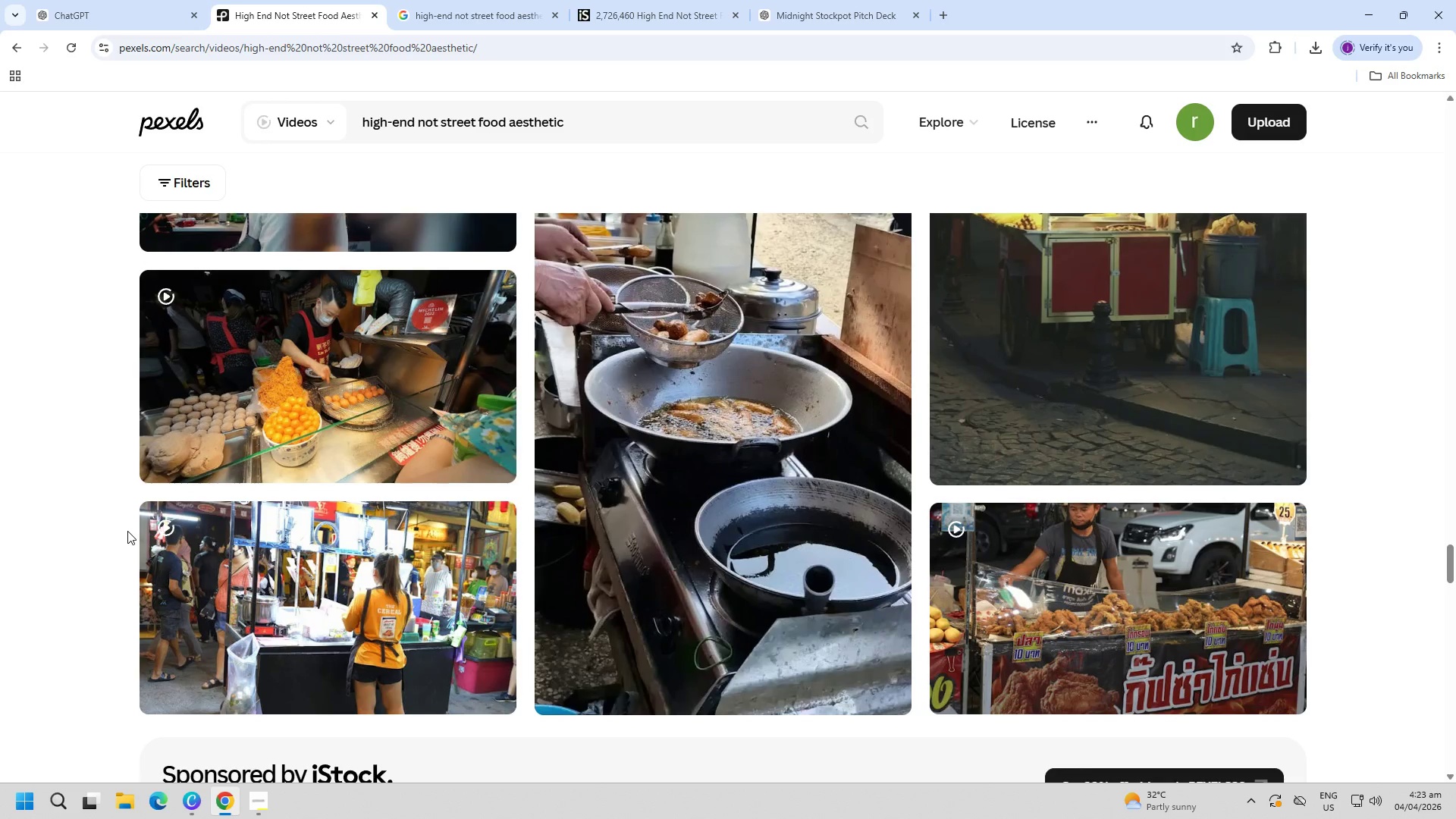 
scroll: coordinate [127, 529], scroll_direction: down, amount: 5.0
 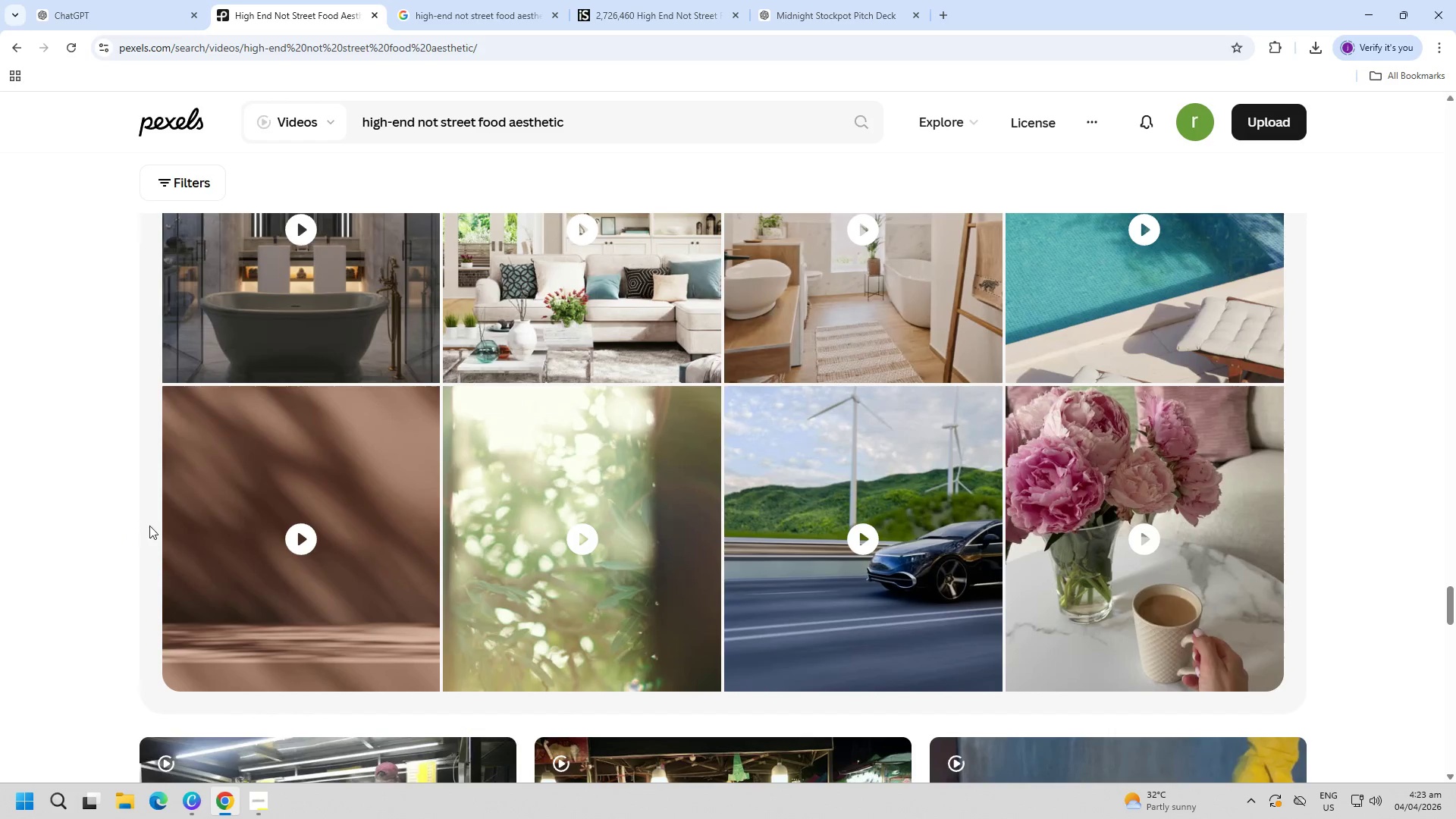 
scroll: coordinate [176, 501], scroll_direction: up, amount: 82.0
 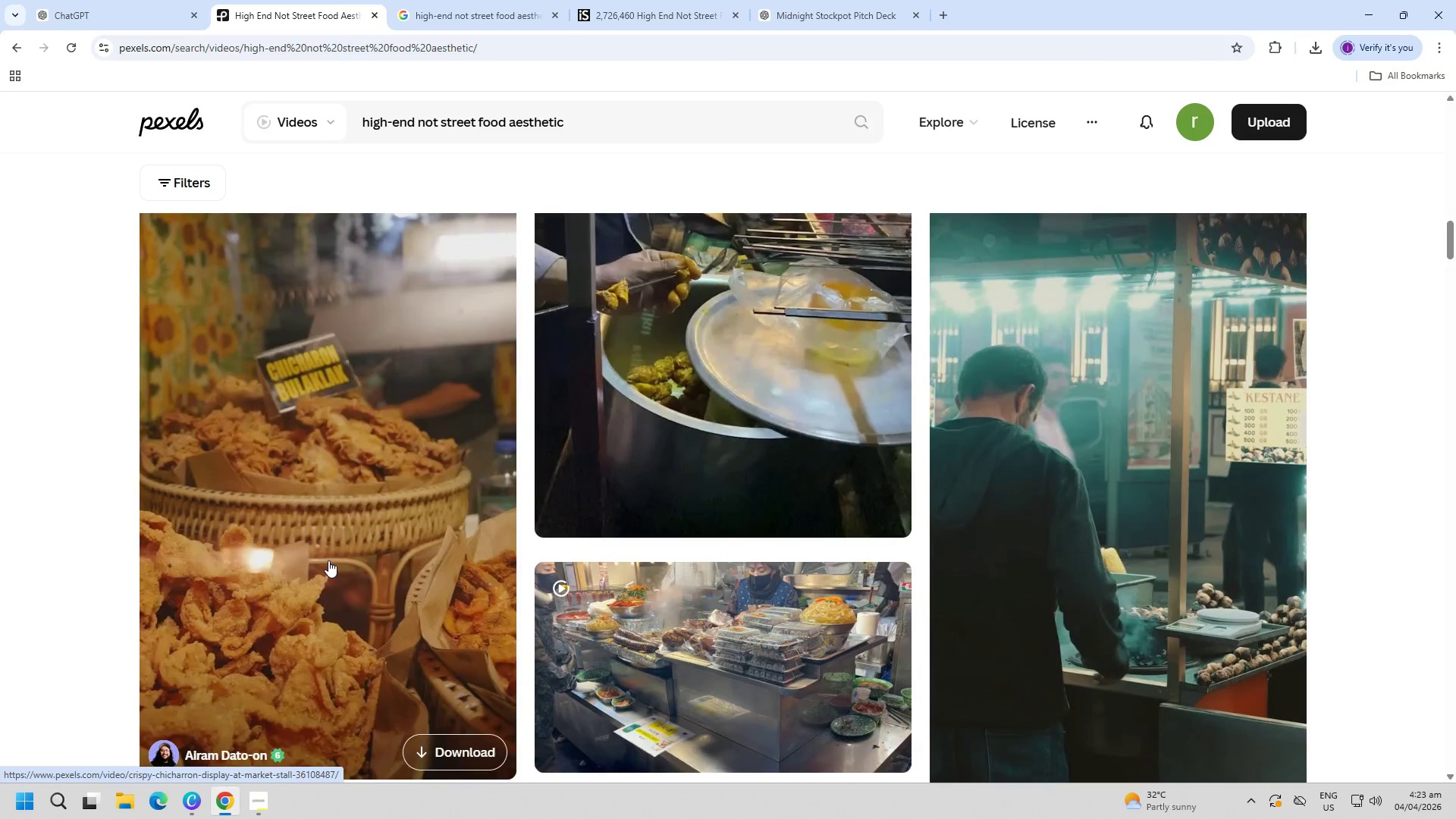 
left_click([331, 556])
 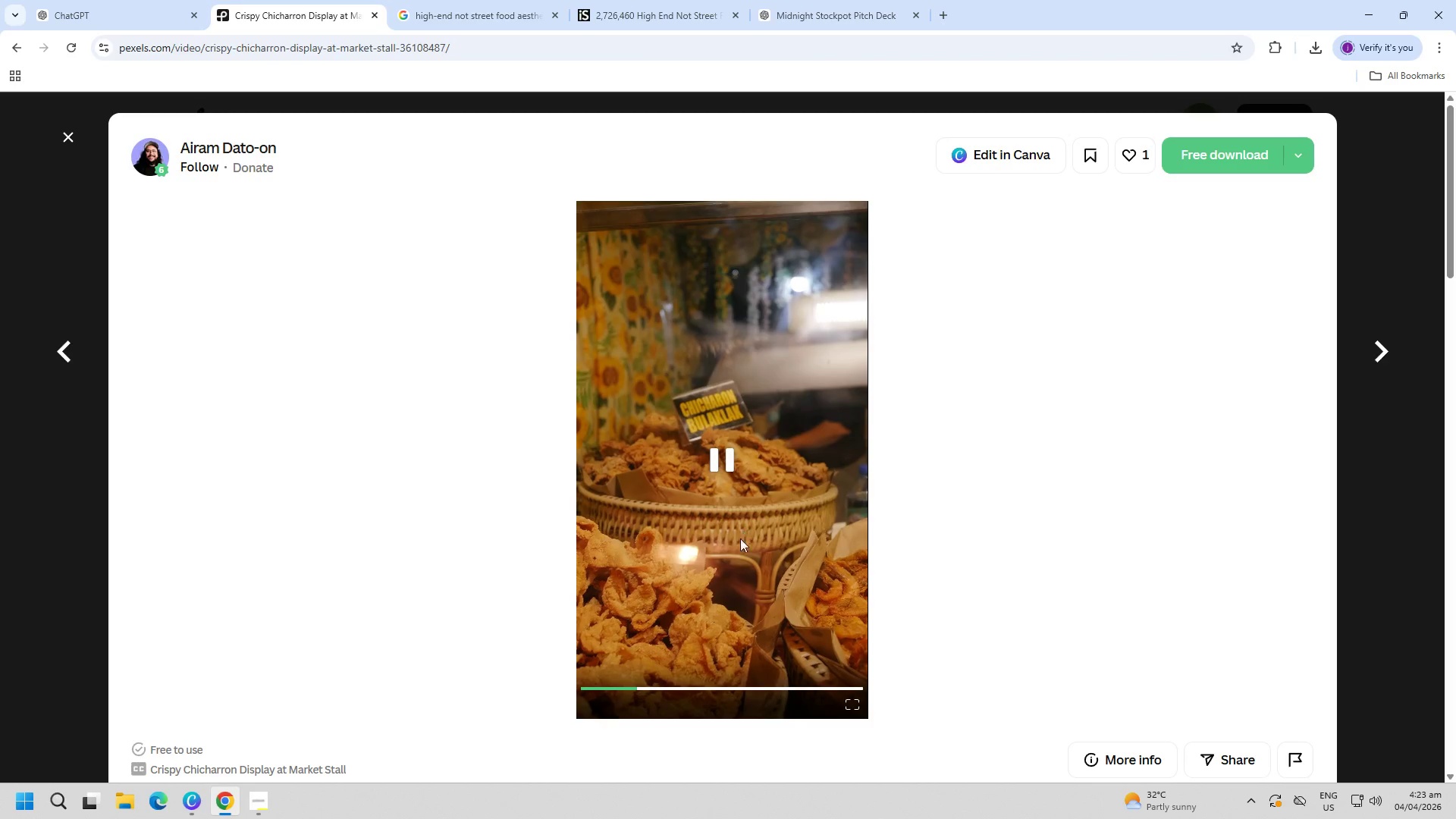 
wait(6.08)
 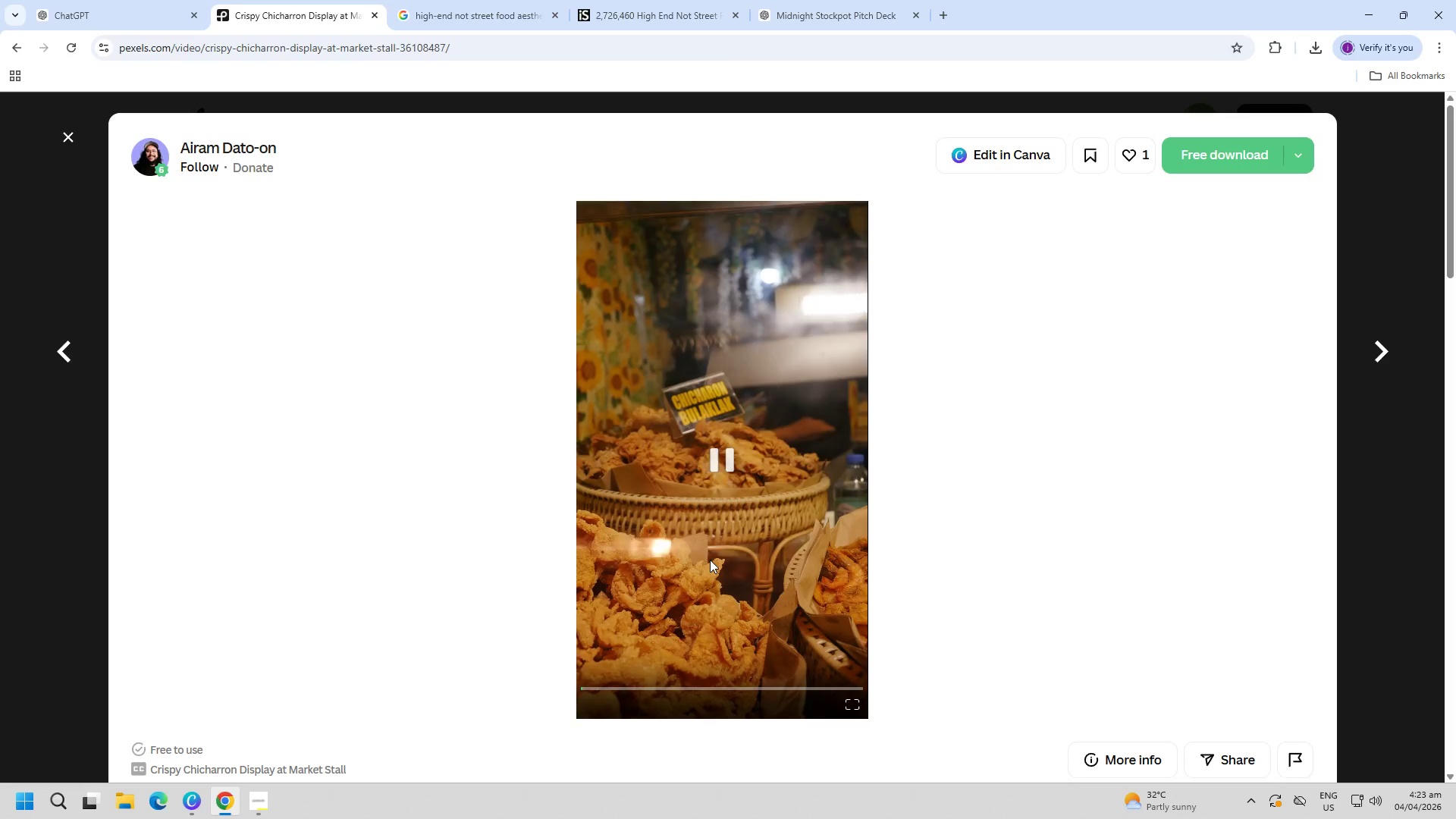 
key(Escape)
 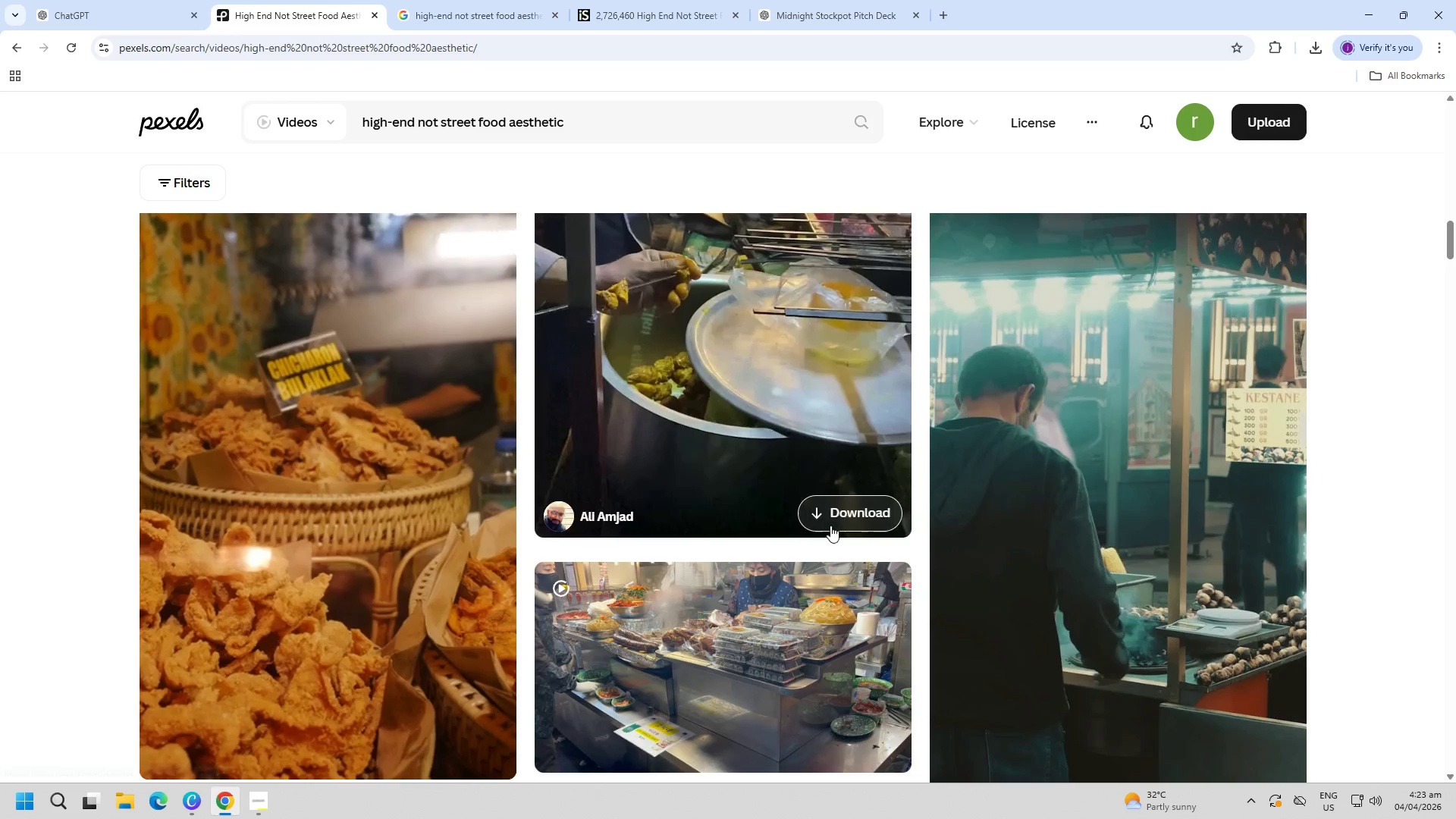 
scroll: coordinate [829, 537], scroll_direction: up, amount: 34.0
 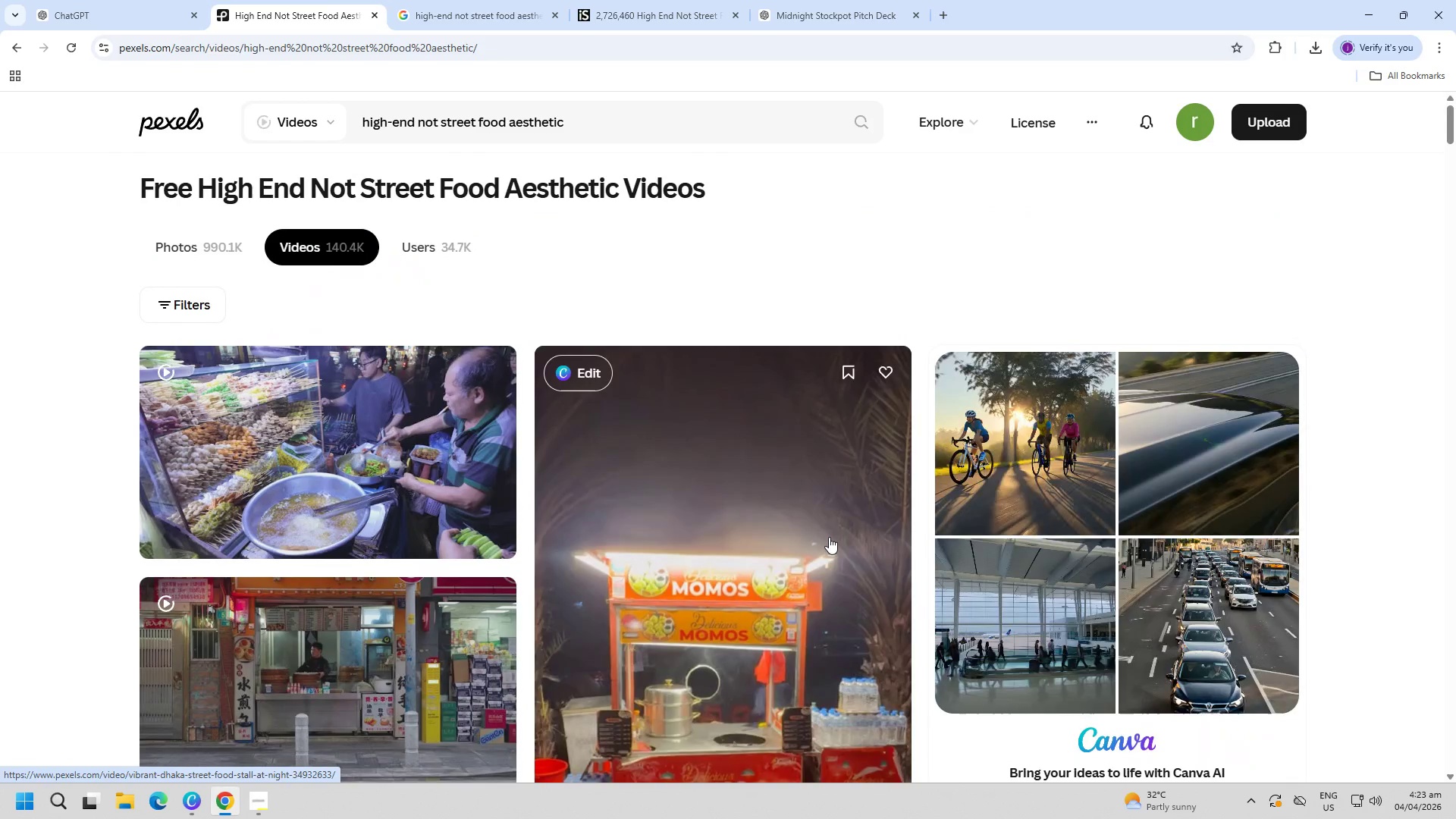 
scroll: coordinate [827, 538], scroll_direction: down, amount: 4.0
 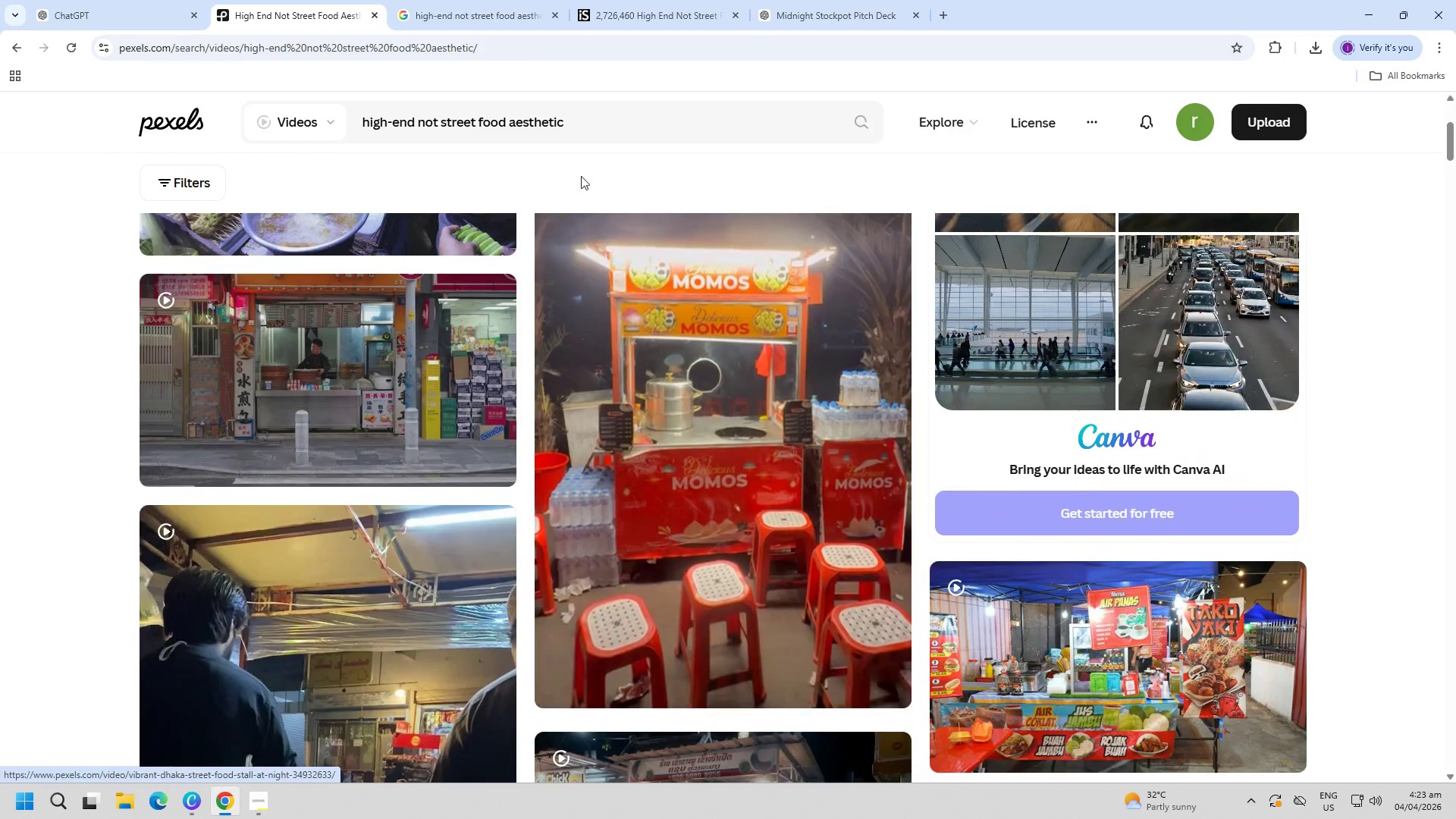 
left_click([624, 119])
 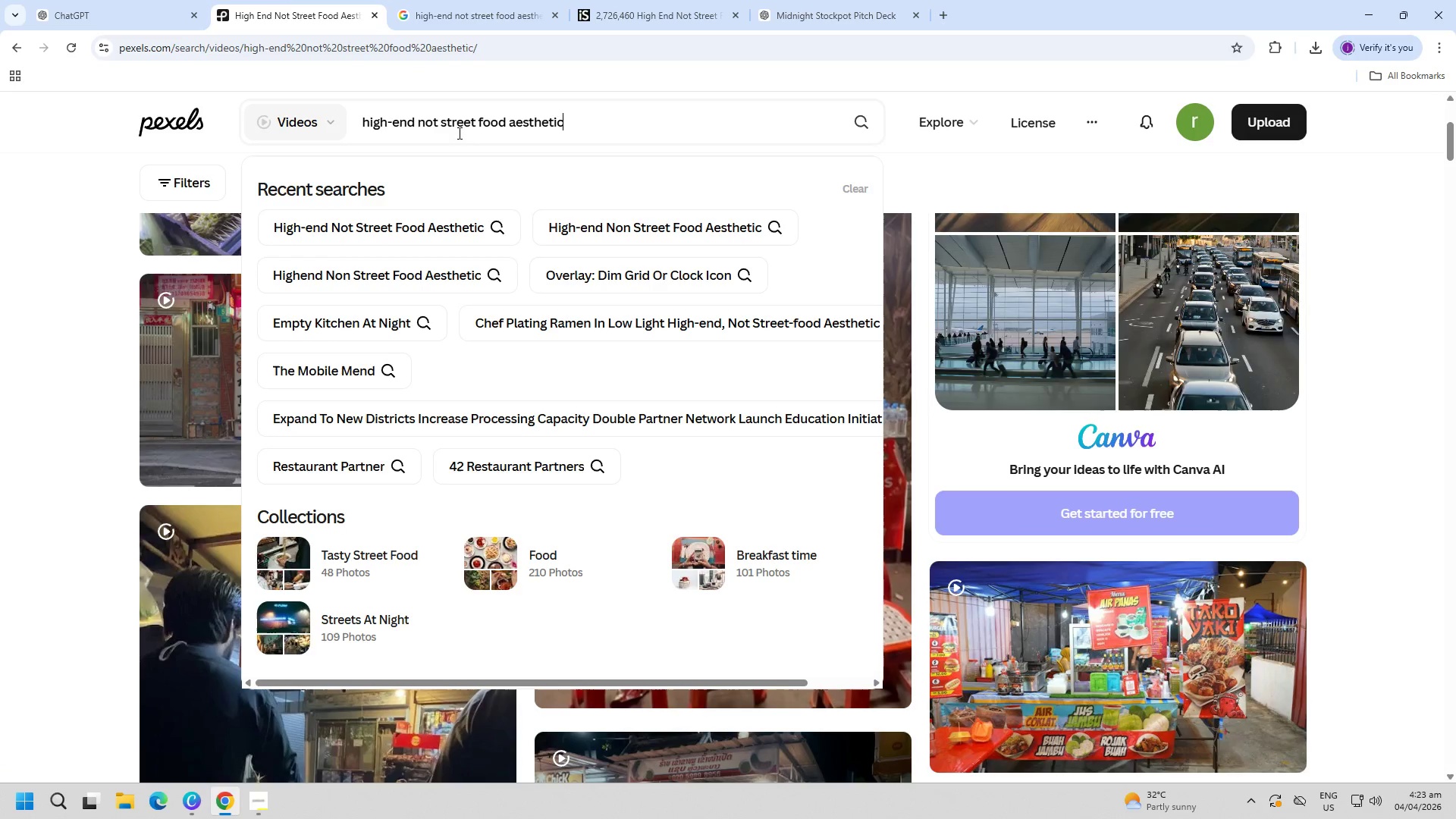 
wait(5.03)
 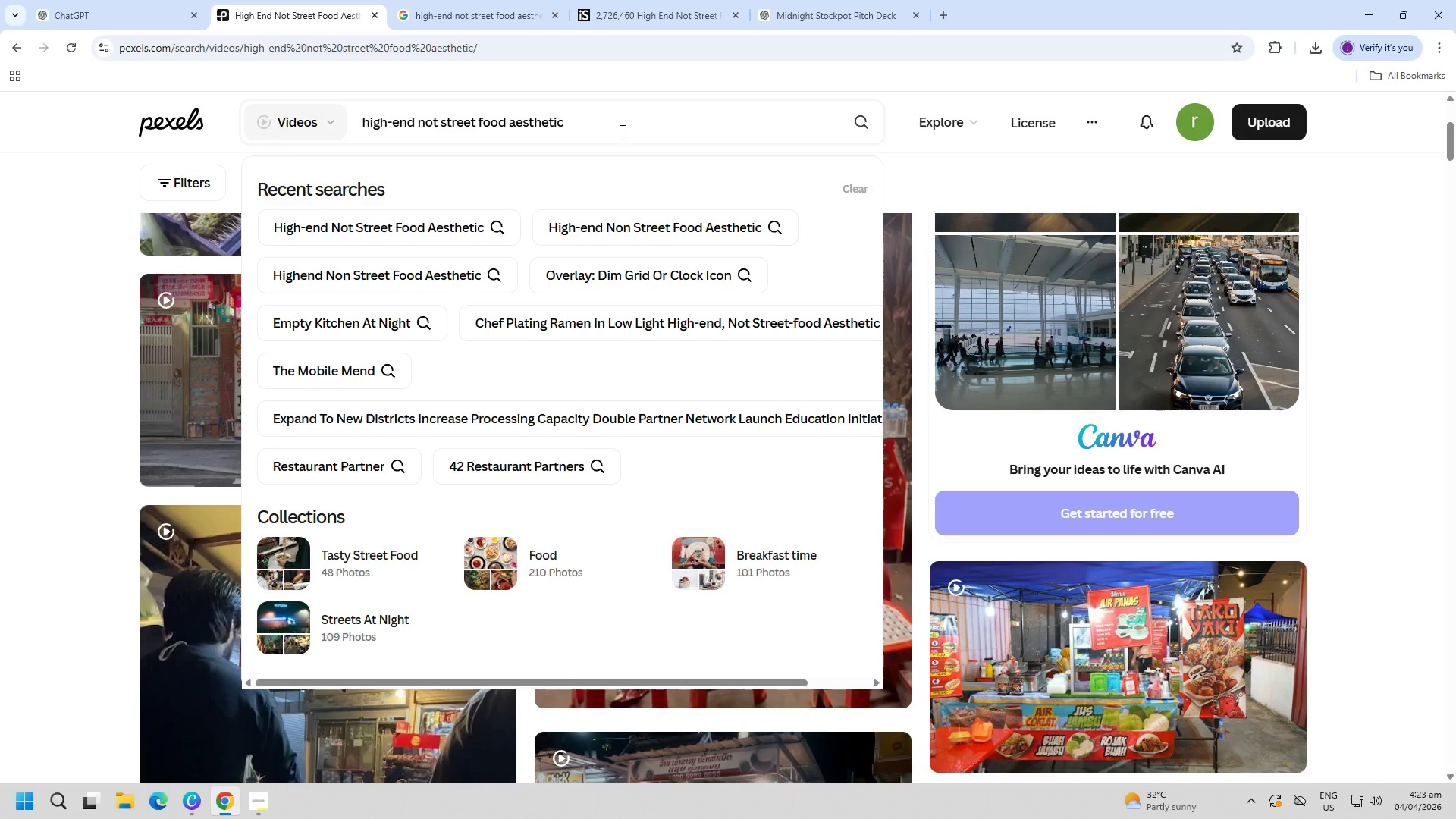 
left_click([442, 130])
 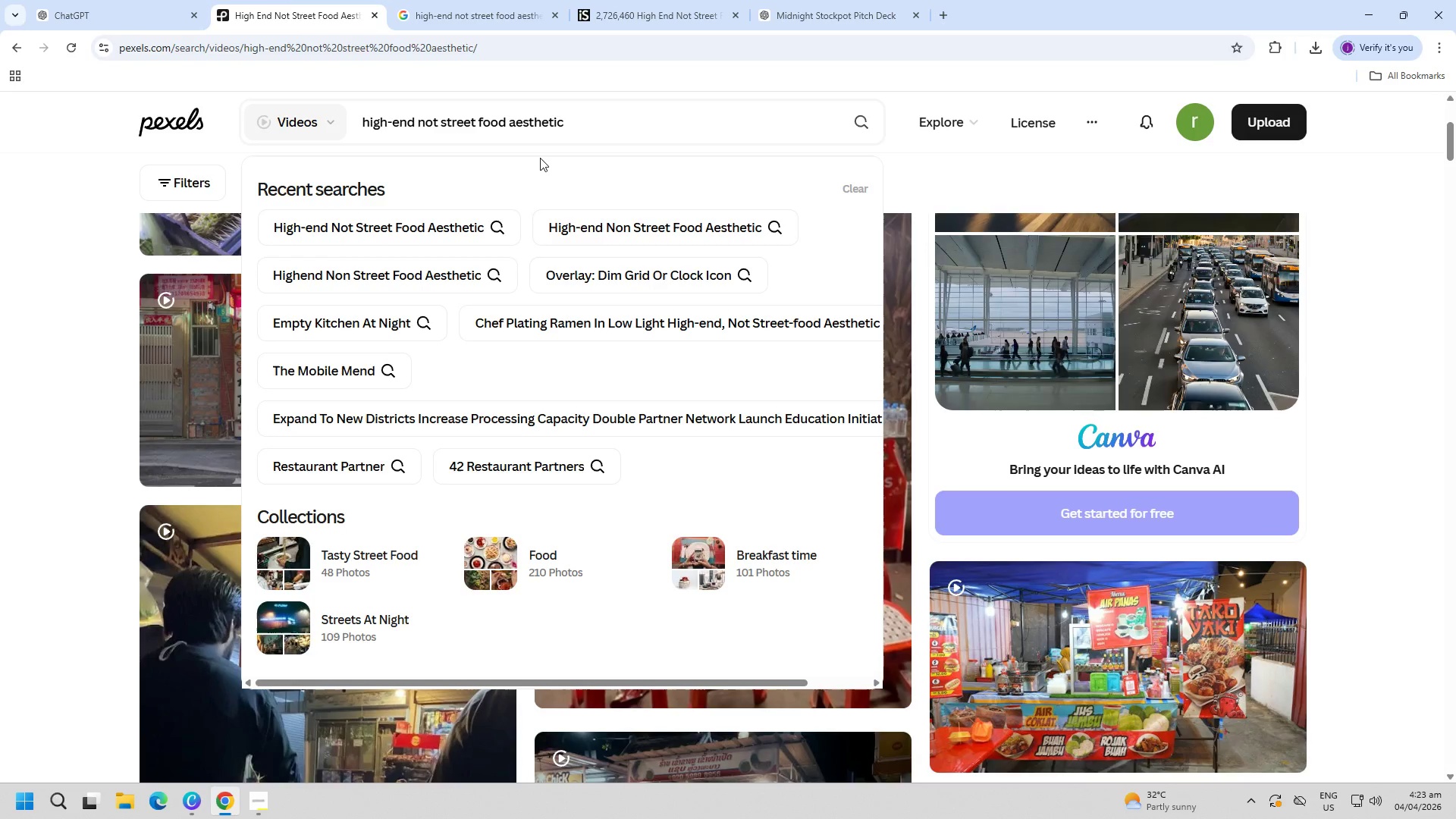 
key(Enter)
 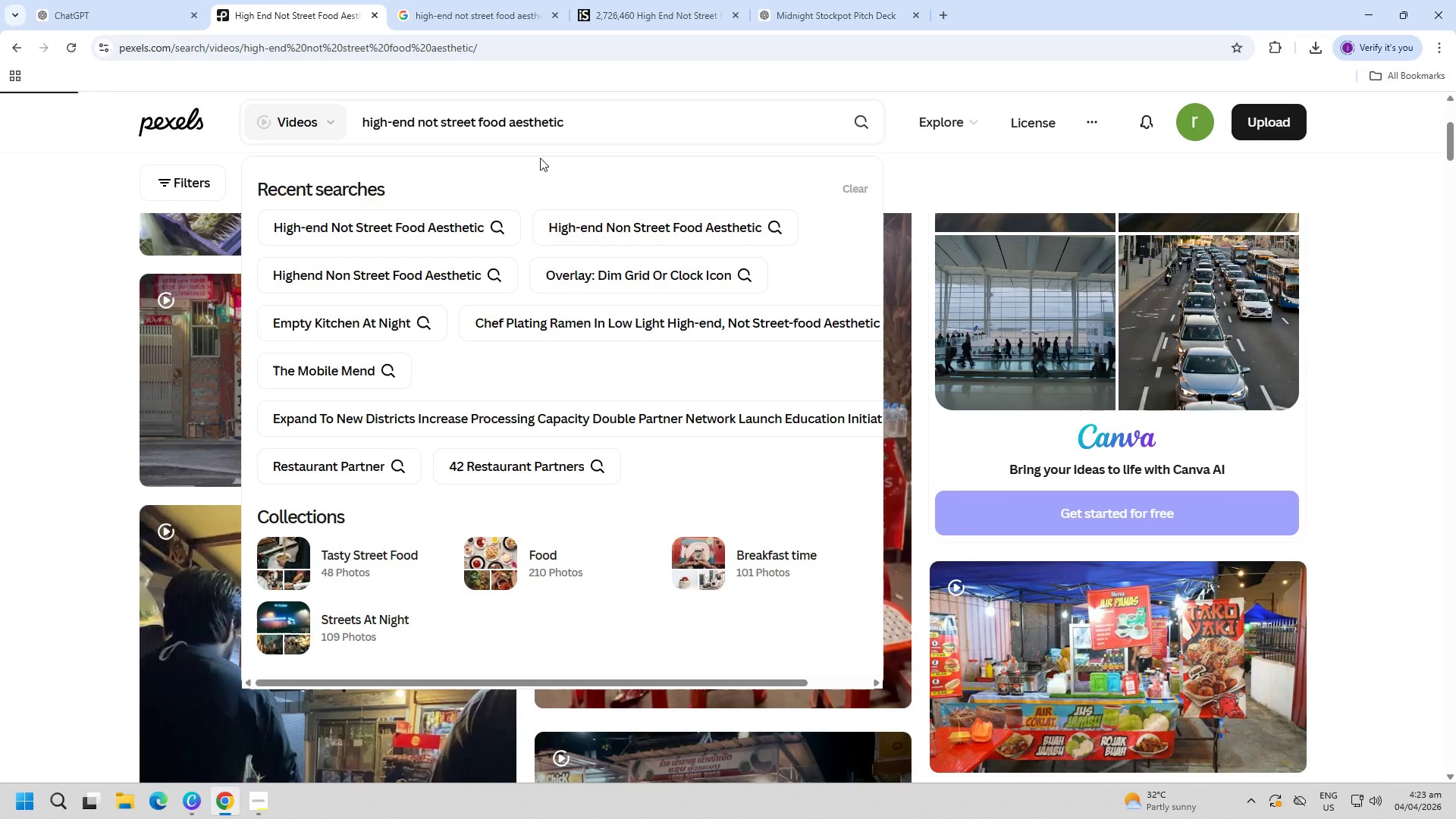 
key(Enter)
 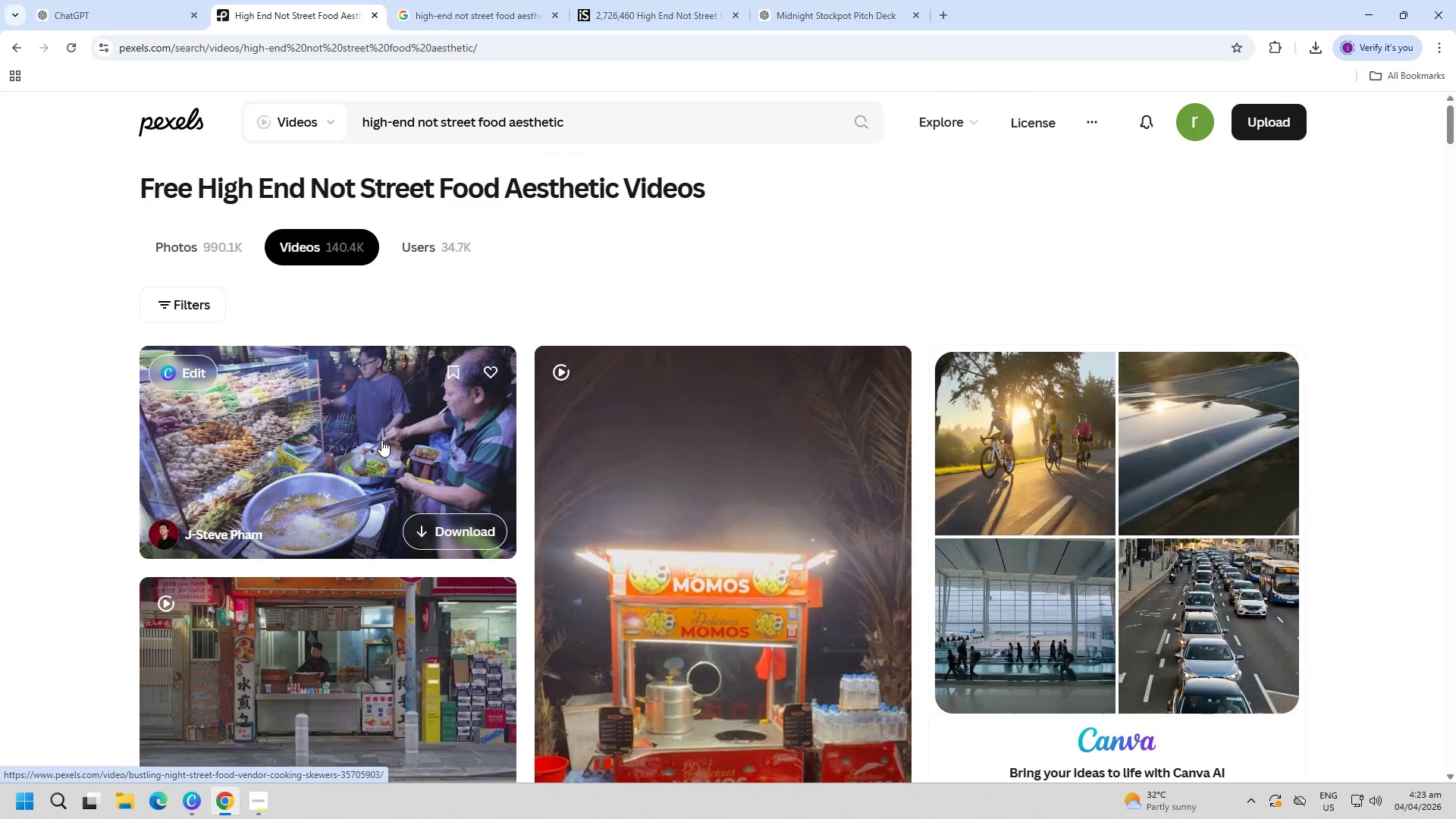 
left_click([193, 251])
 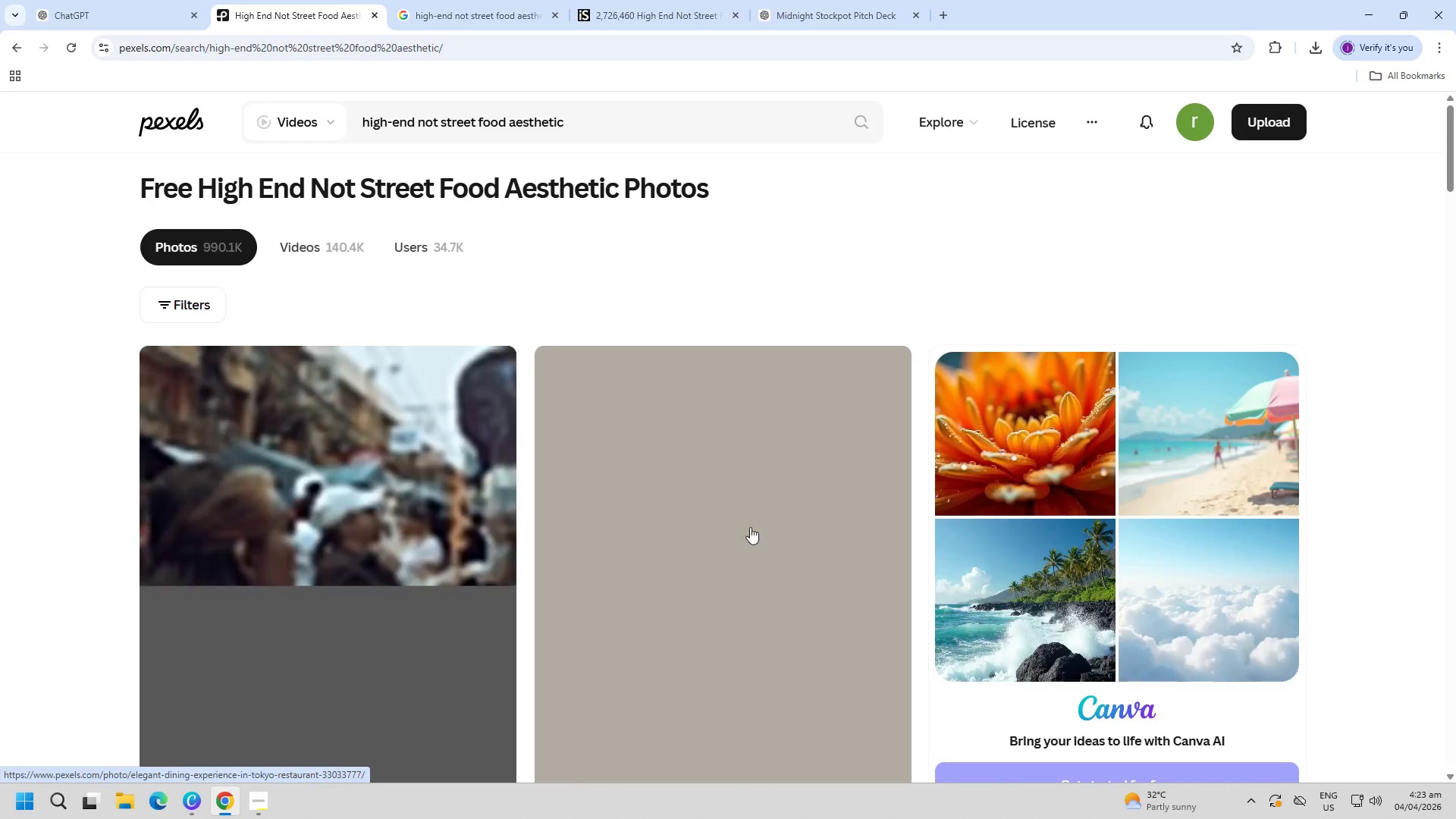 
scroll: coordinate [587, 559], scroll_direction: down, amount: 19.0
 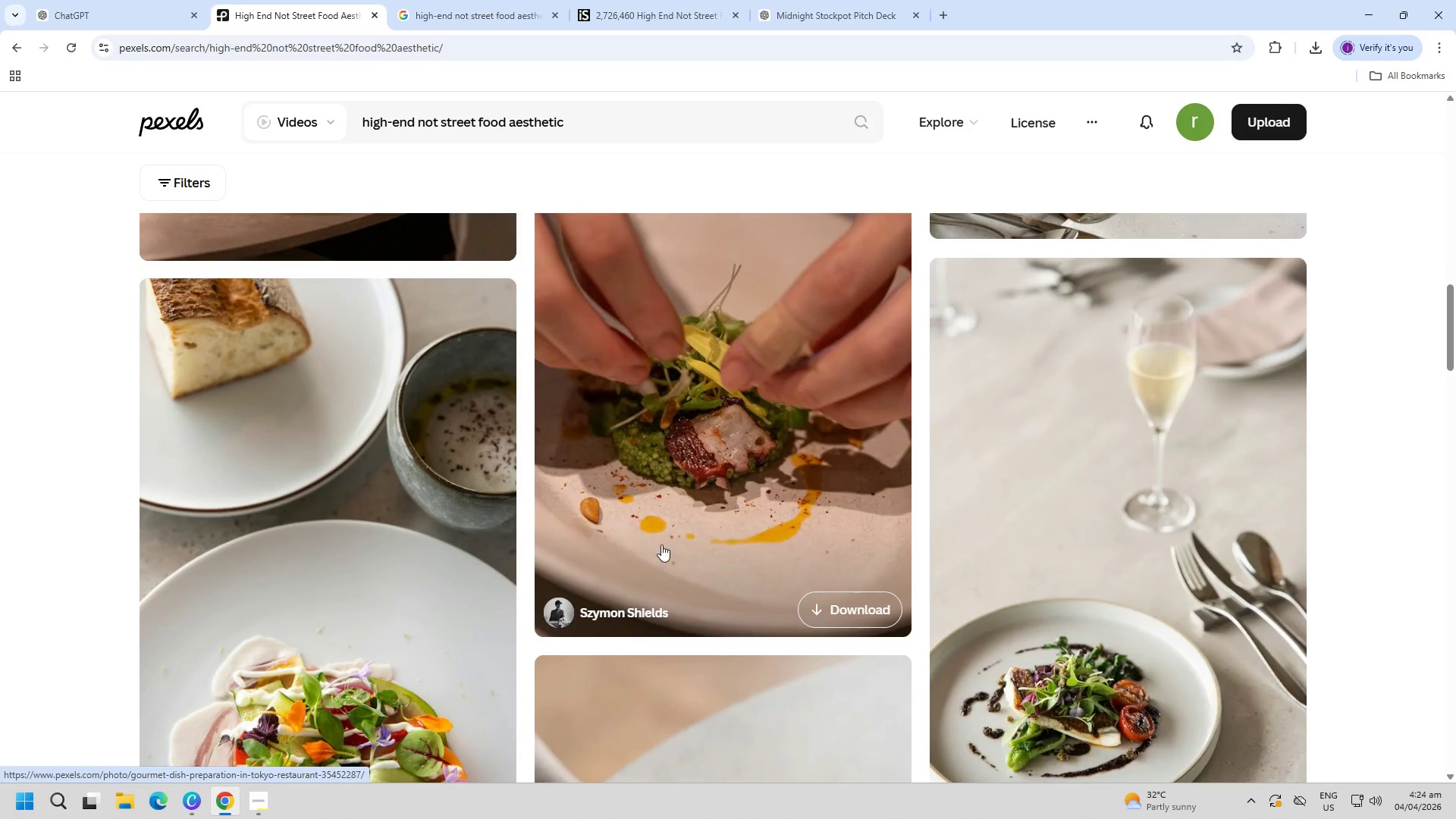 
left_click([679, 527])
 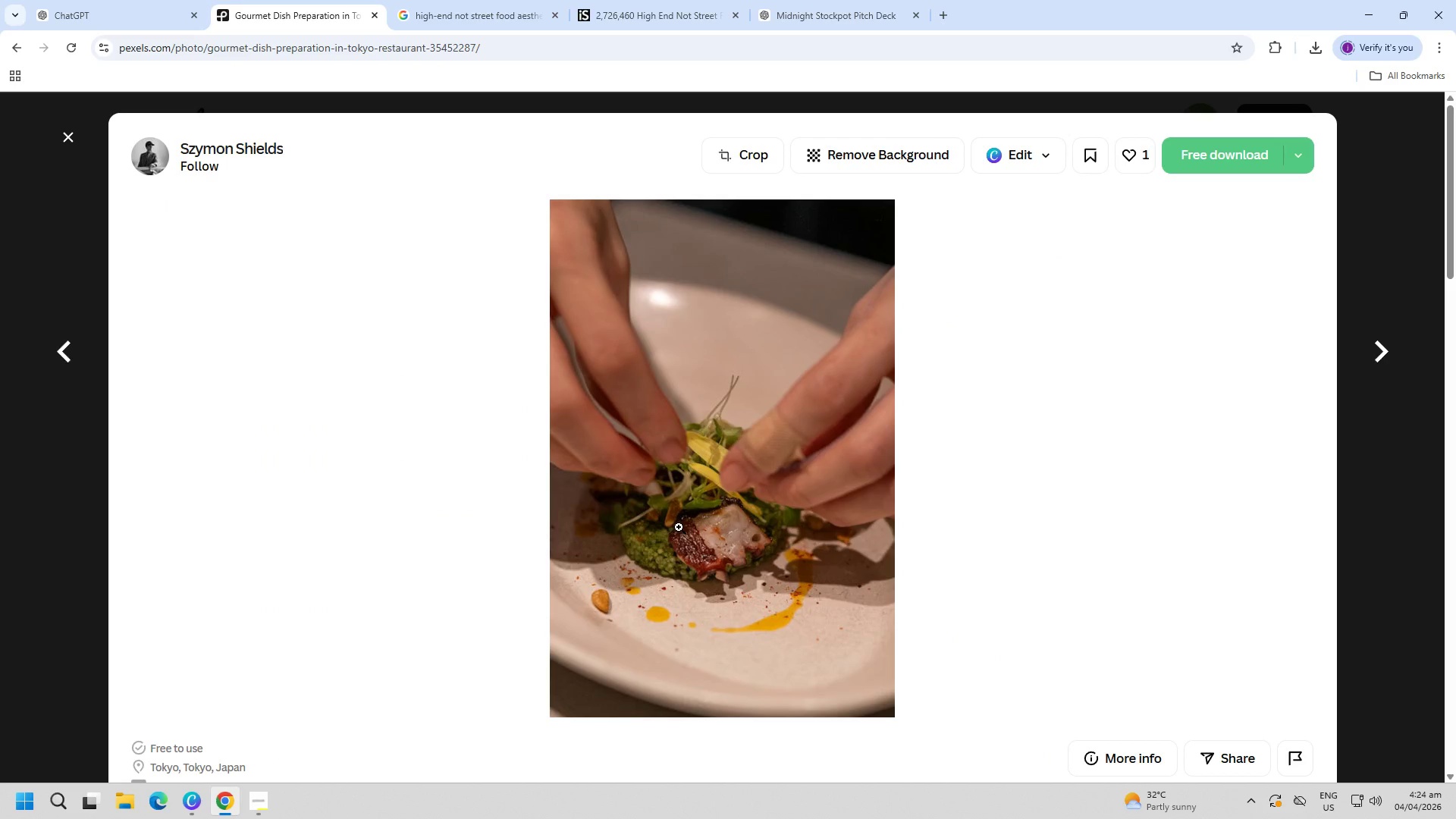 
key(Escape)
 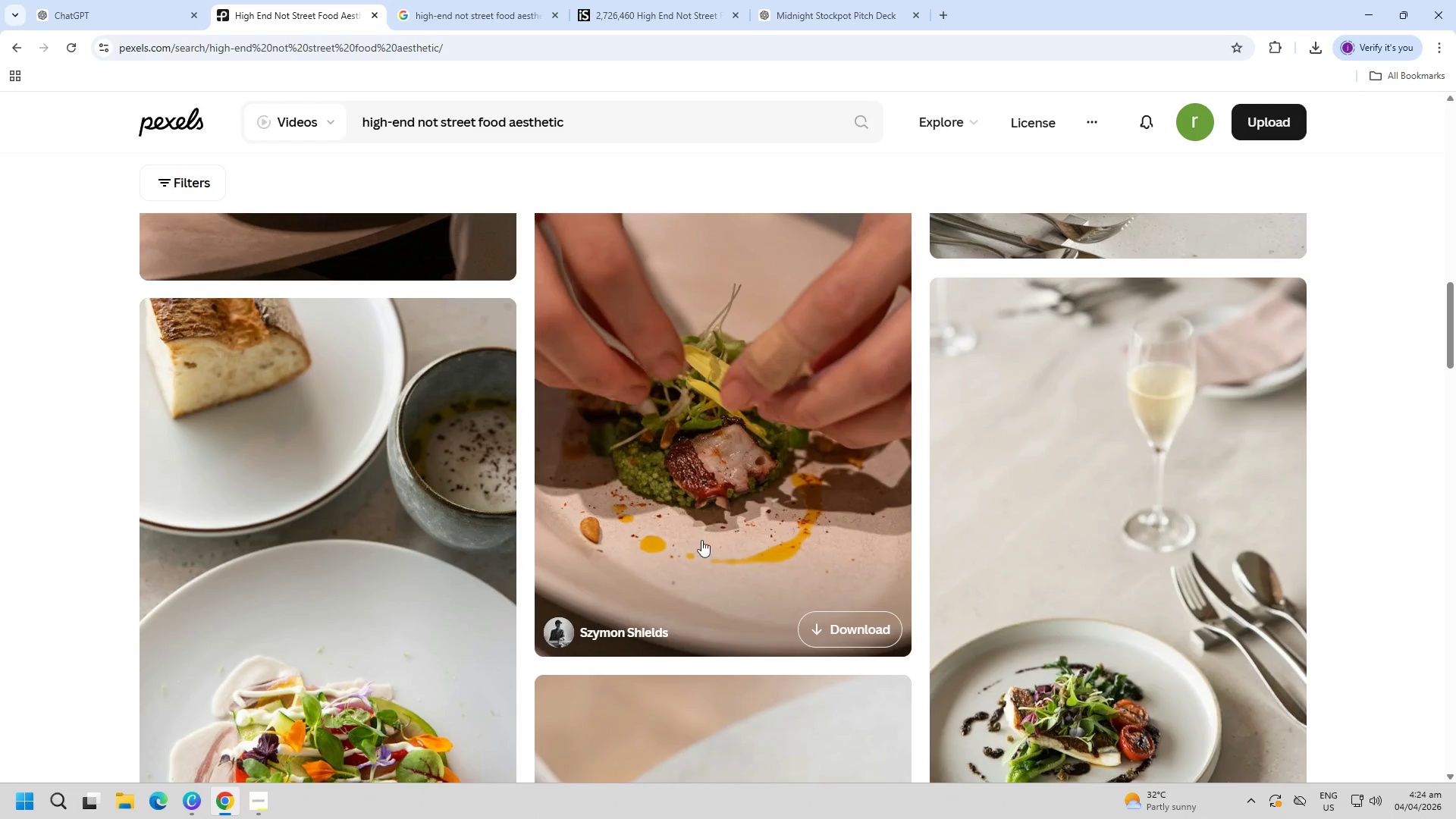 
scroll: coordinate [592, 568], scroll_direction: up, amount: 17.0
 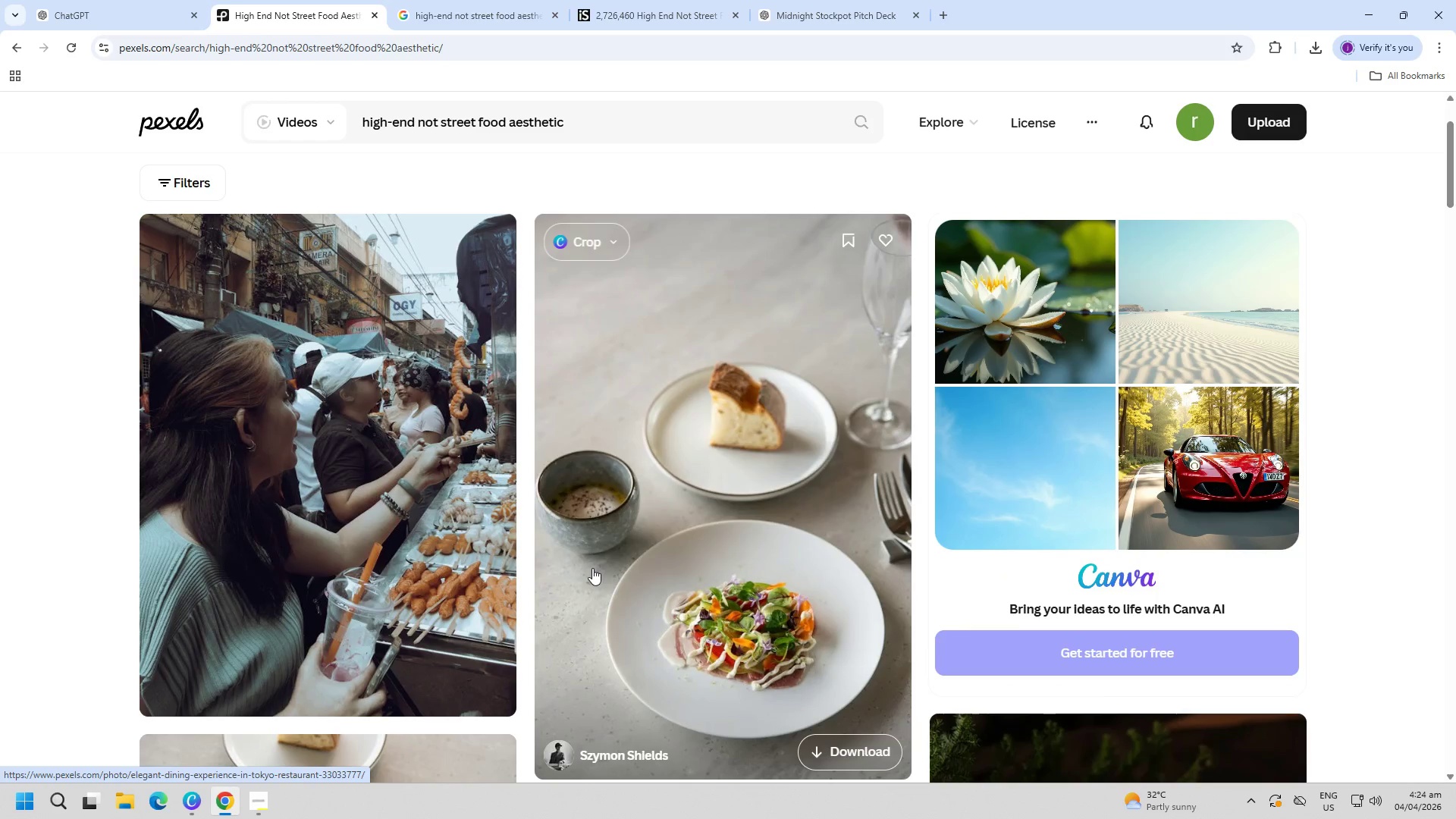 
scroll: coordinate [570, 546], scroll_direction: down, amount: 14.0
 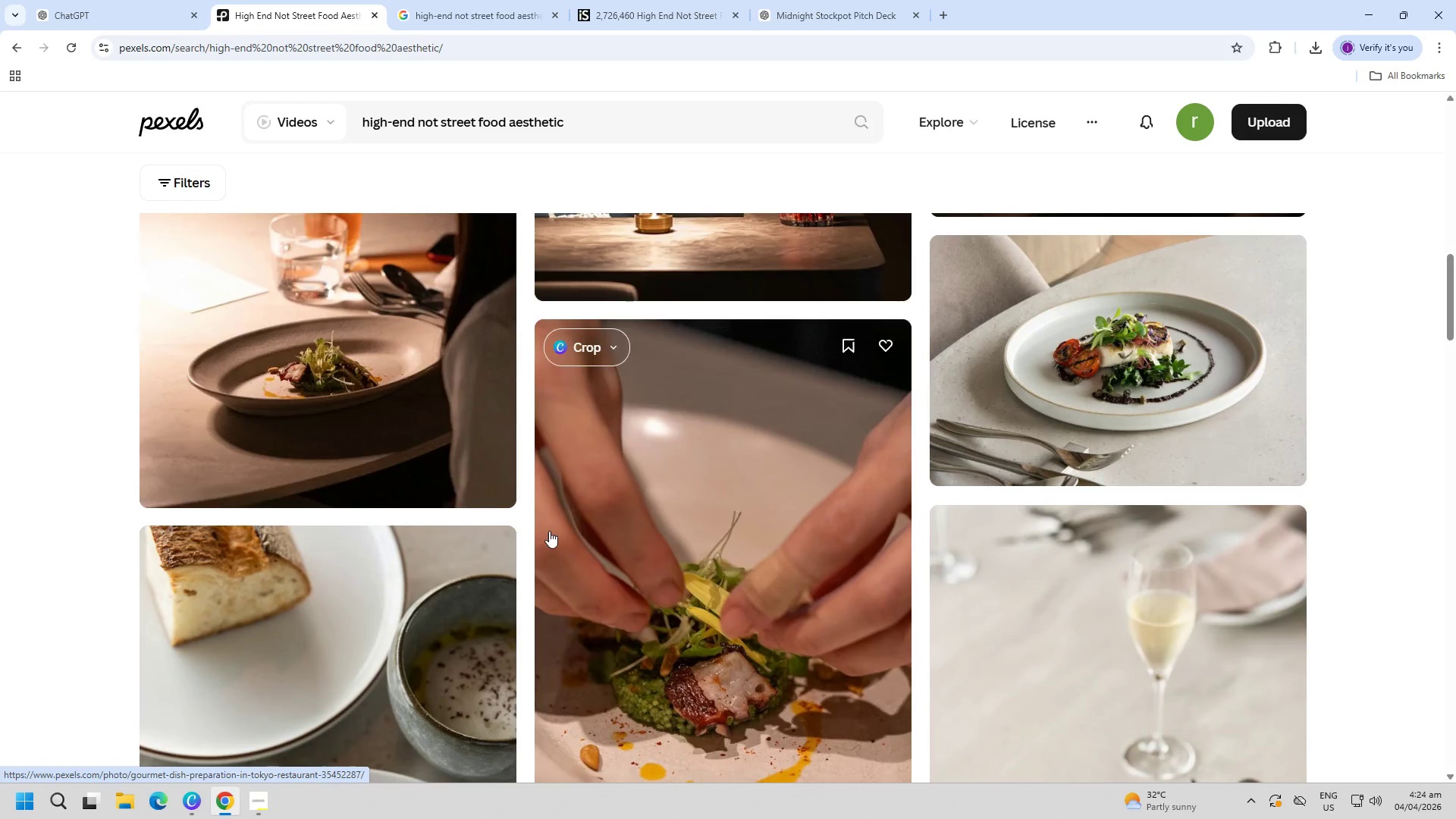 
left_click([388, 362])
 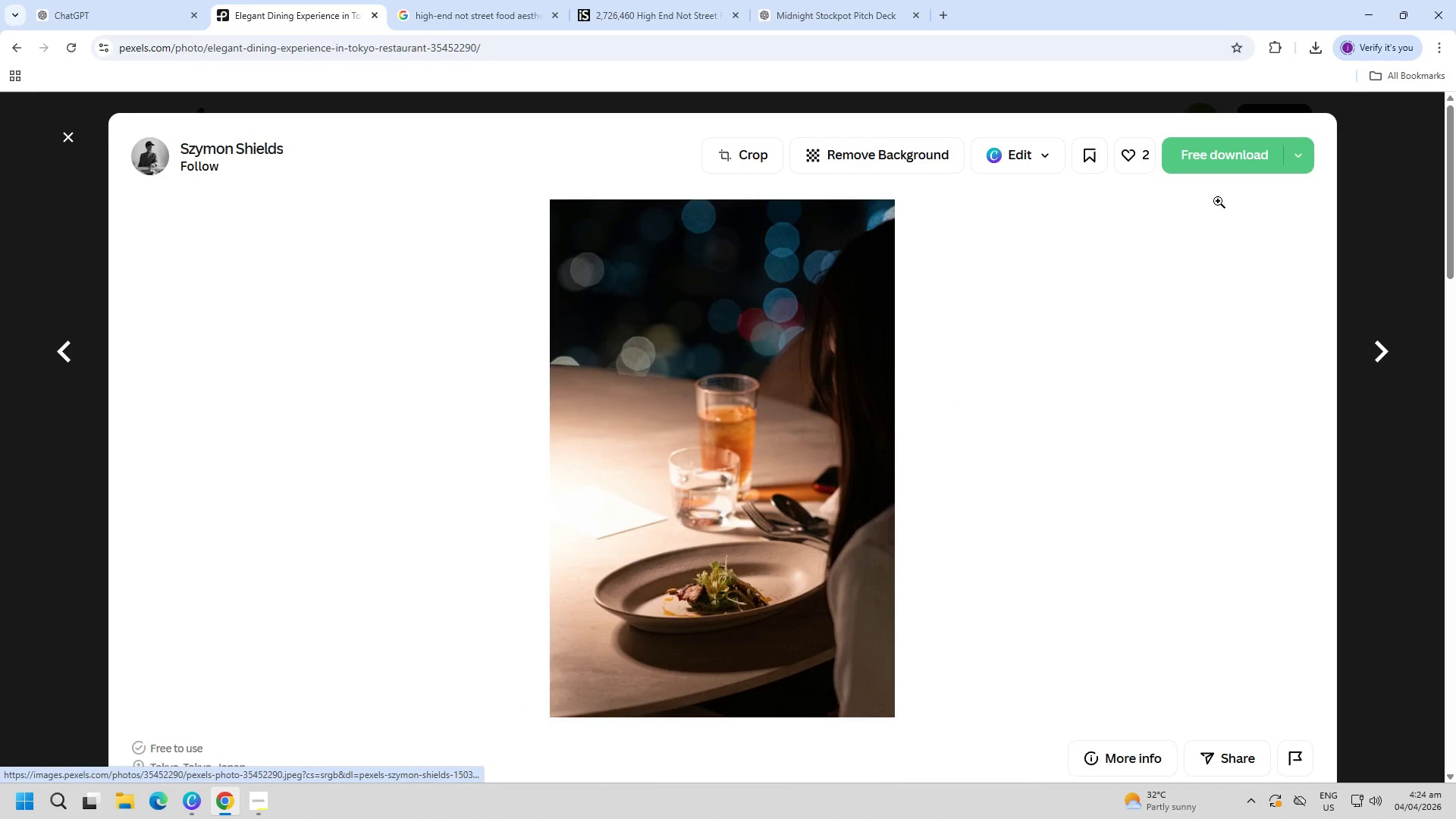 
left_click([1222, 157])
 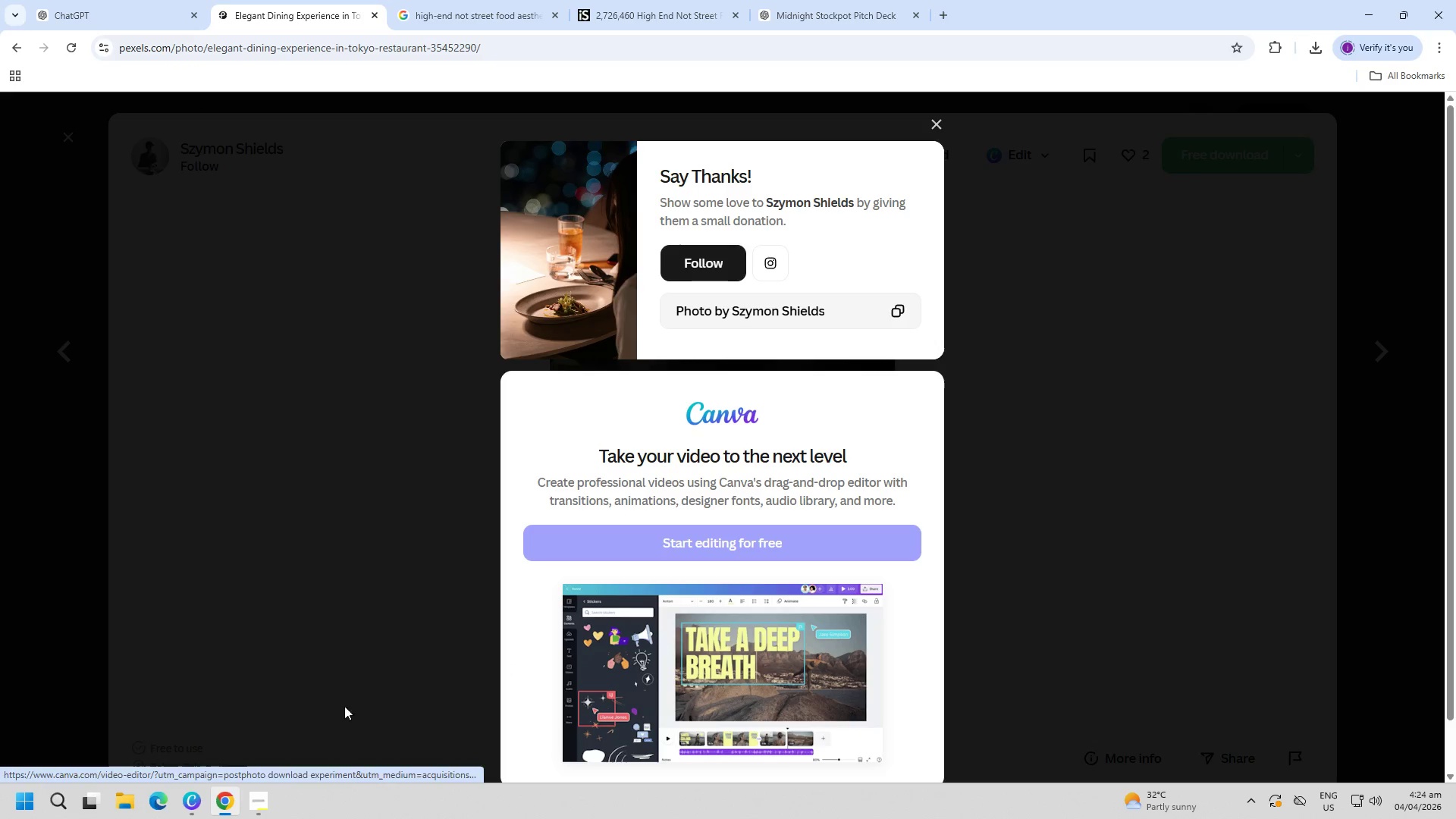 
left_click([254, 806])